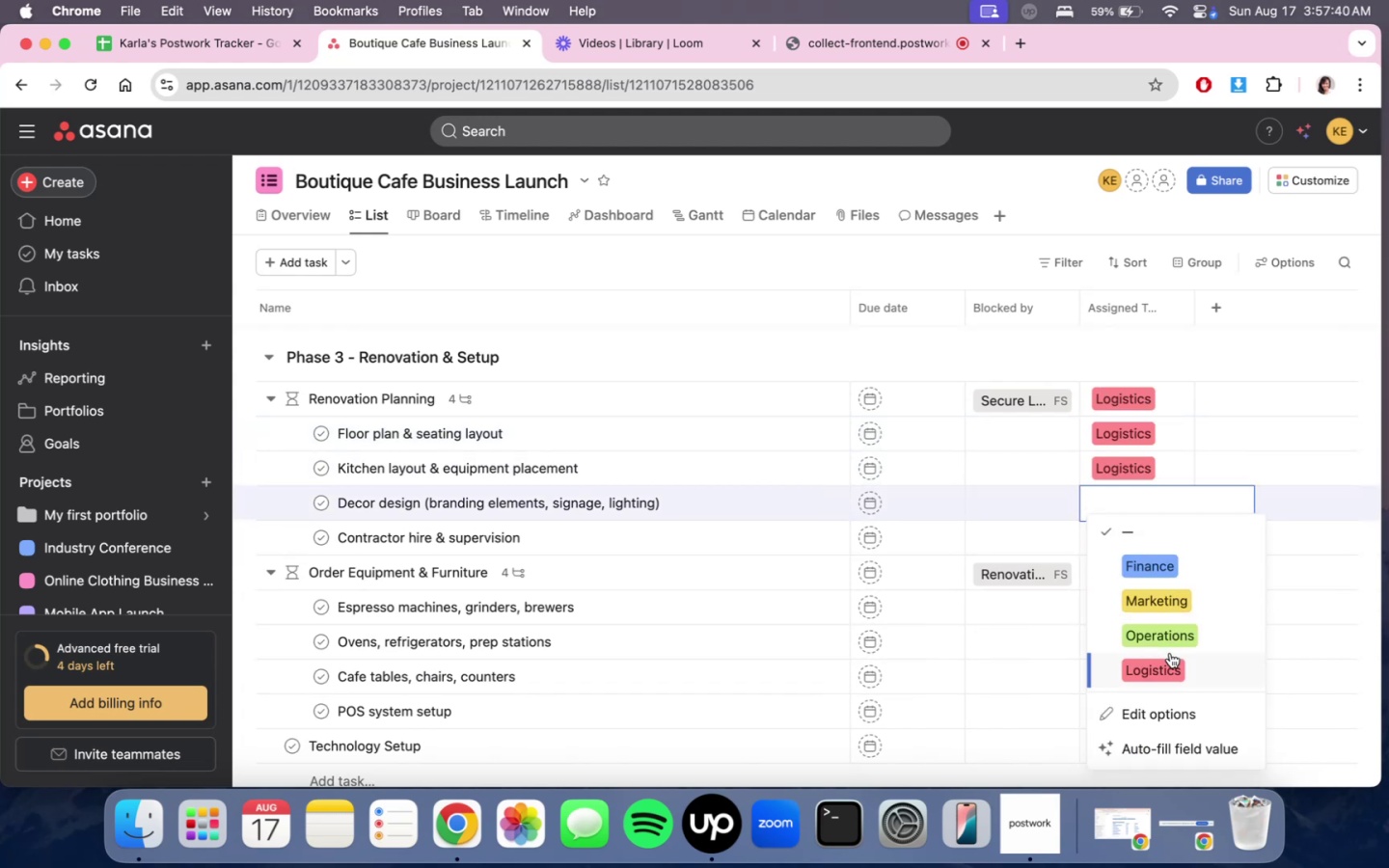 
left_click([1170, 653])
 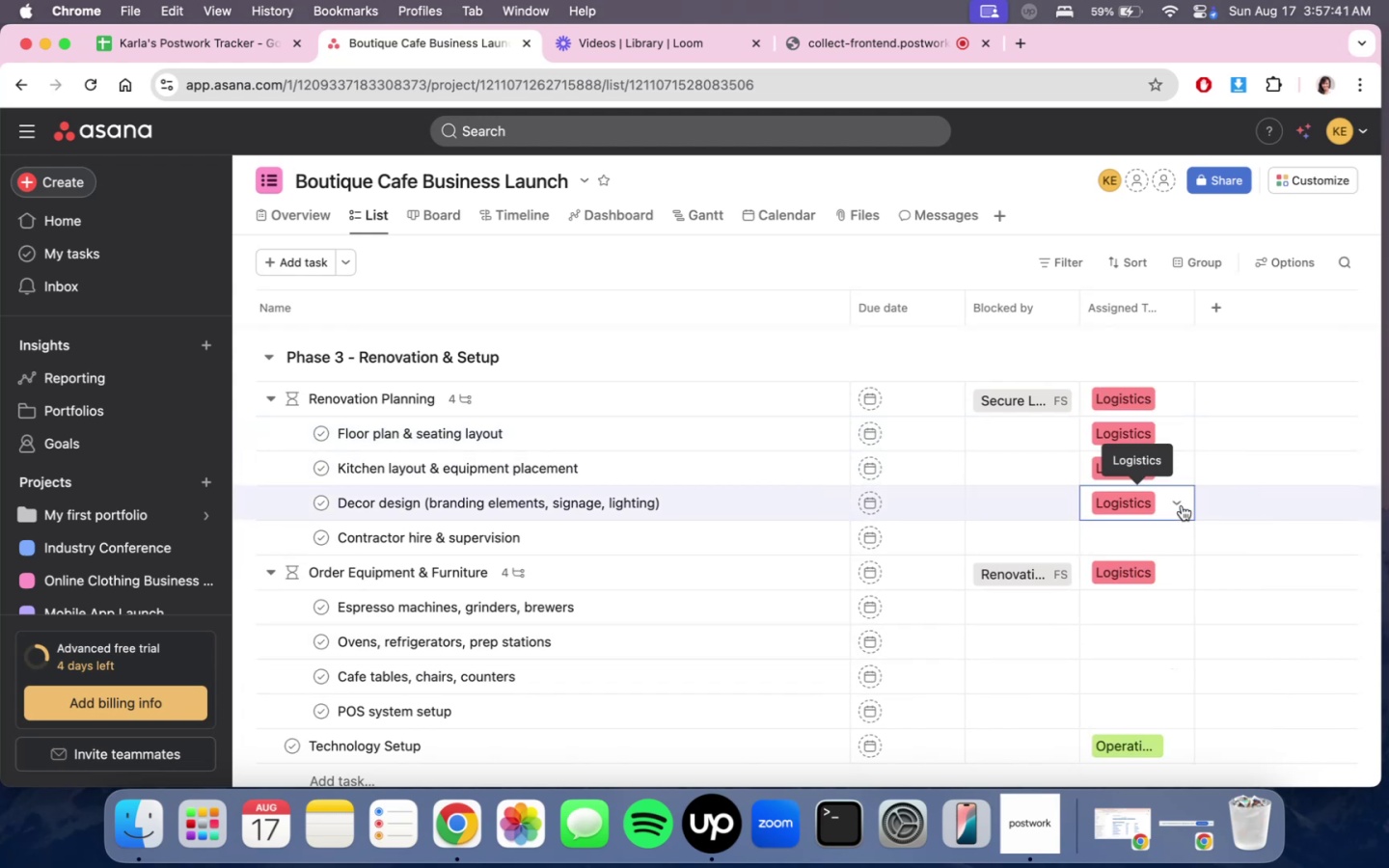 
mouse_move([1175, 517])
 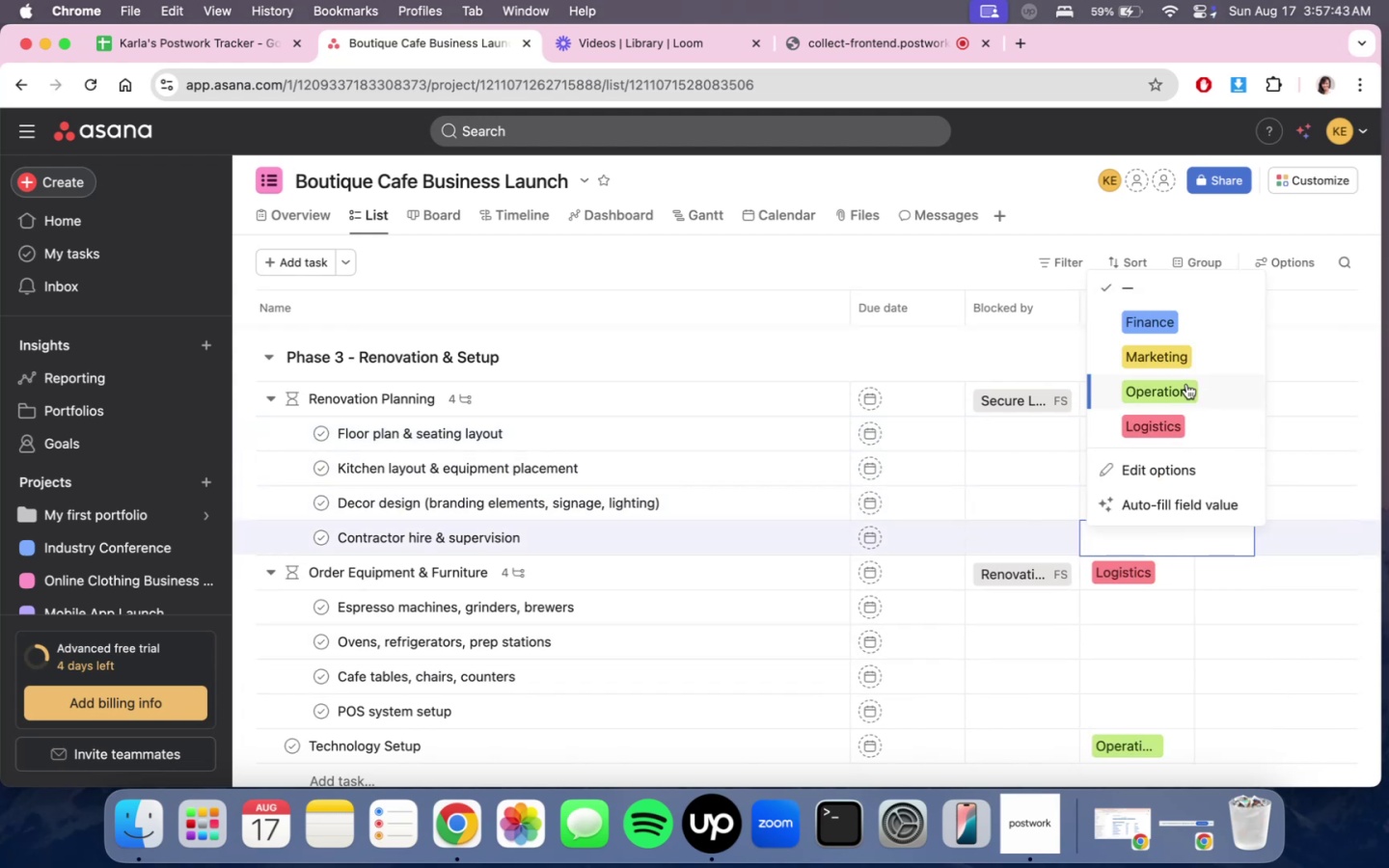 
left_click([1186, 384])
 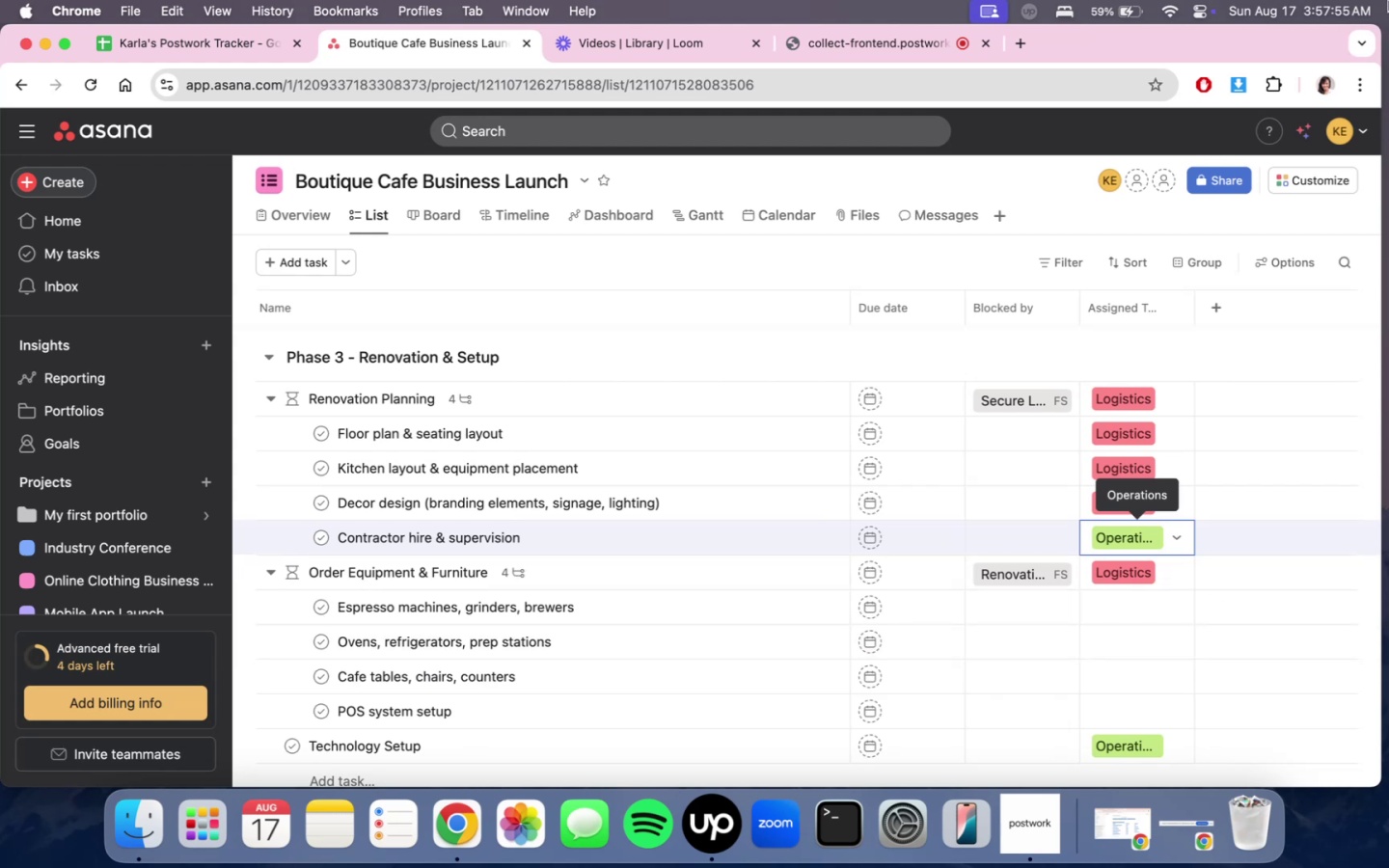 
wait(16.98)
 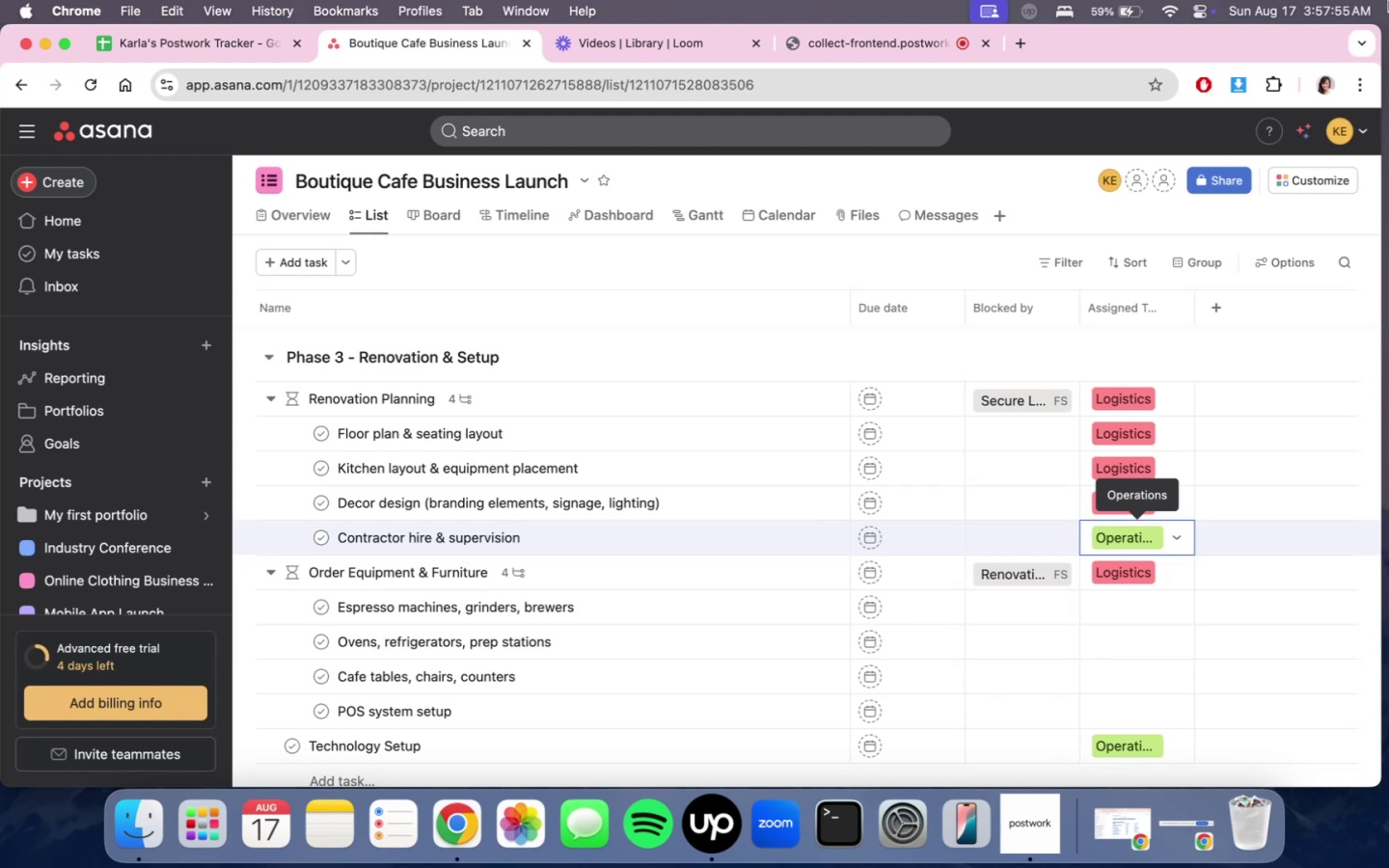 
left_click([1120, 502])
 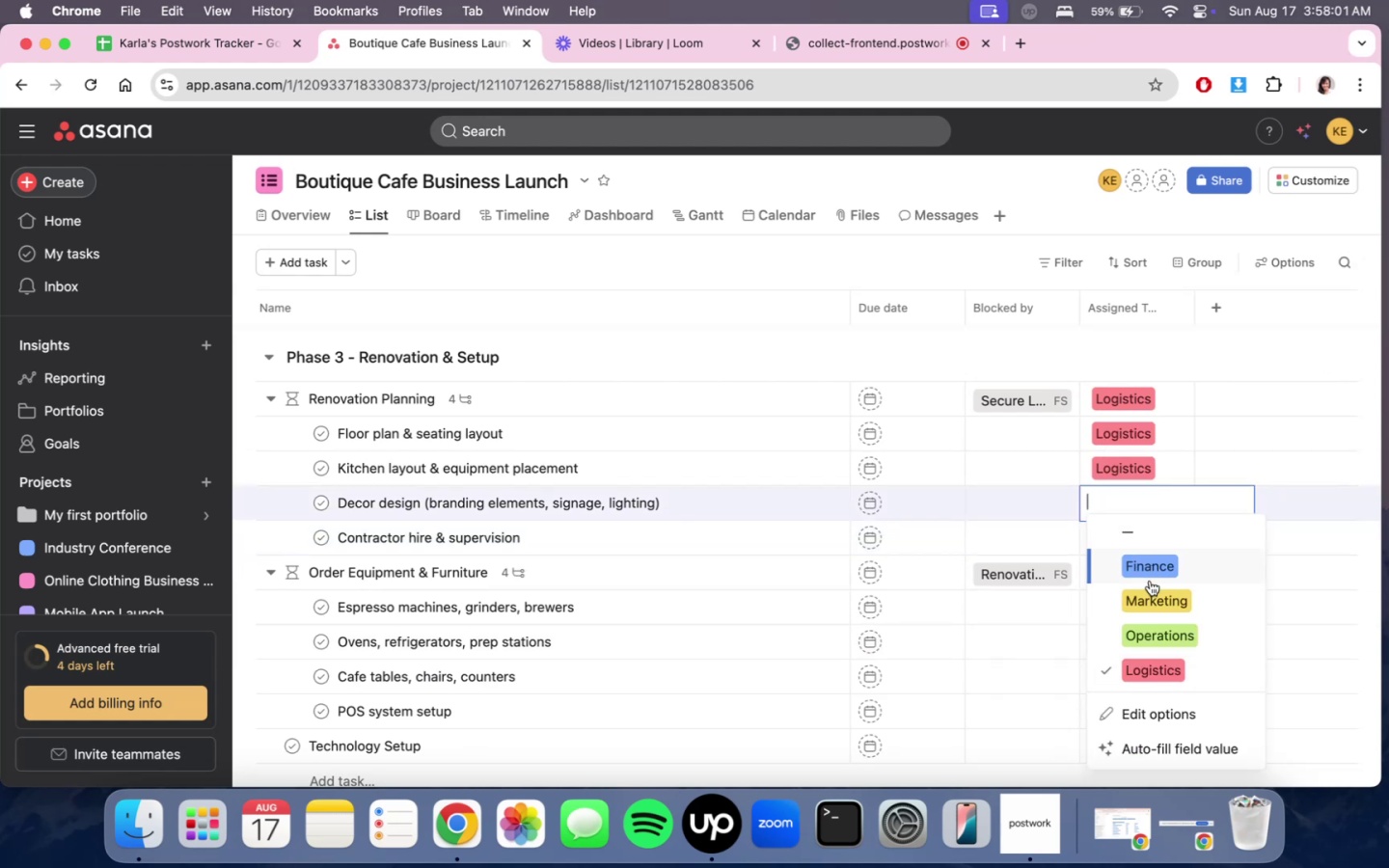 
left_click([1145, 599])
 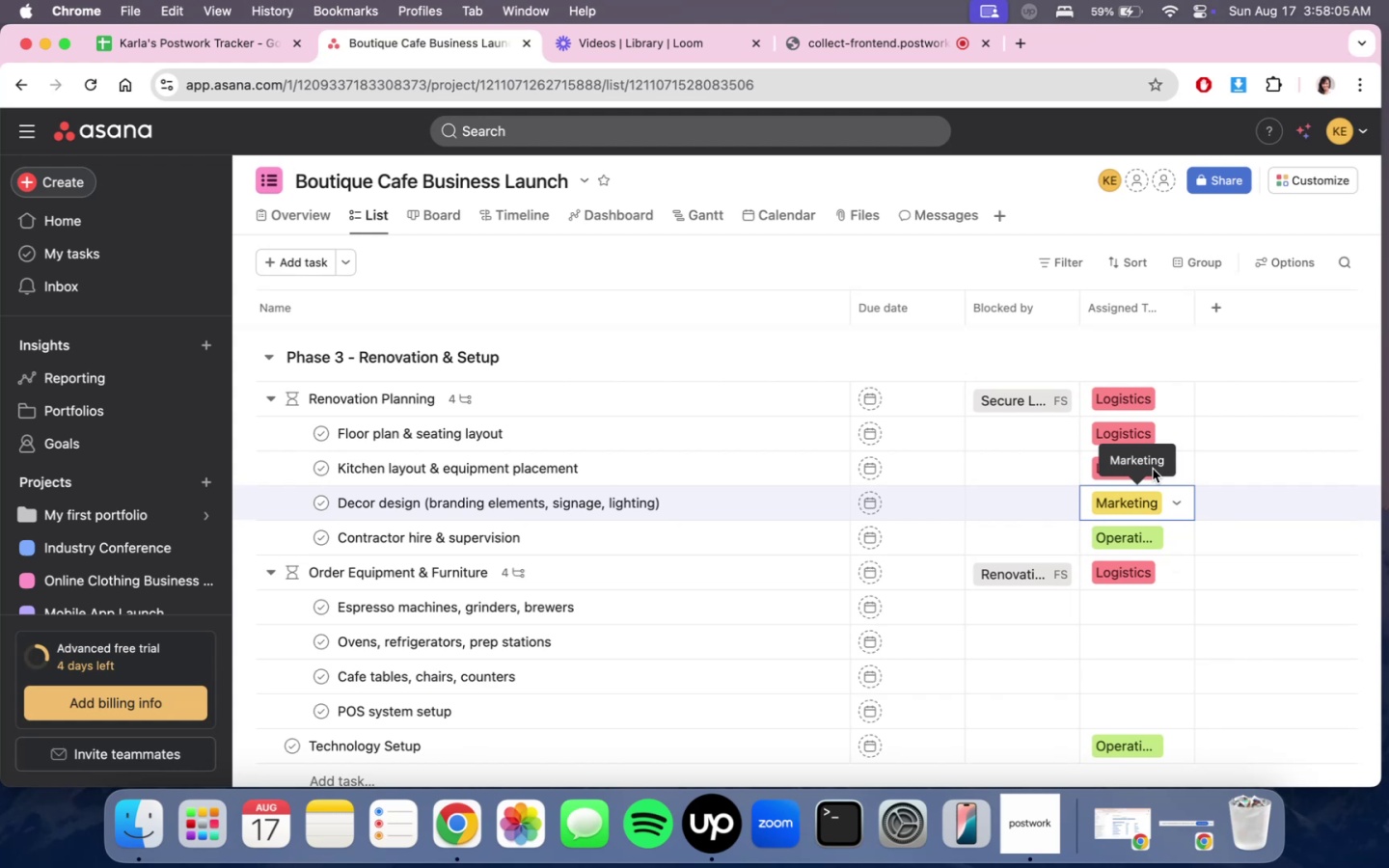 
wait(9.16)
 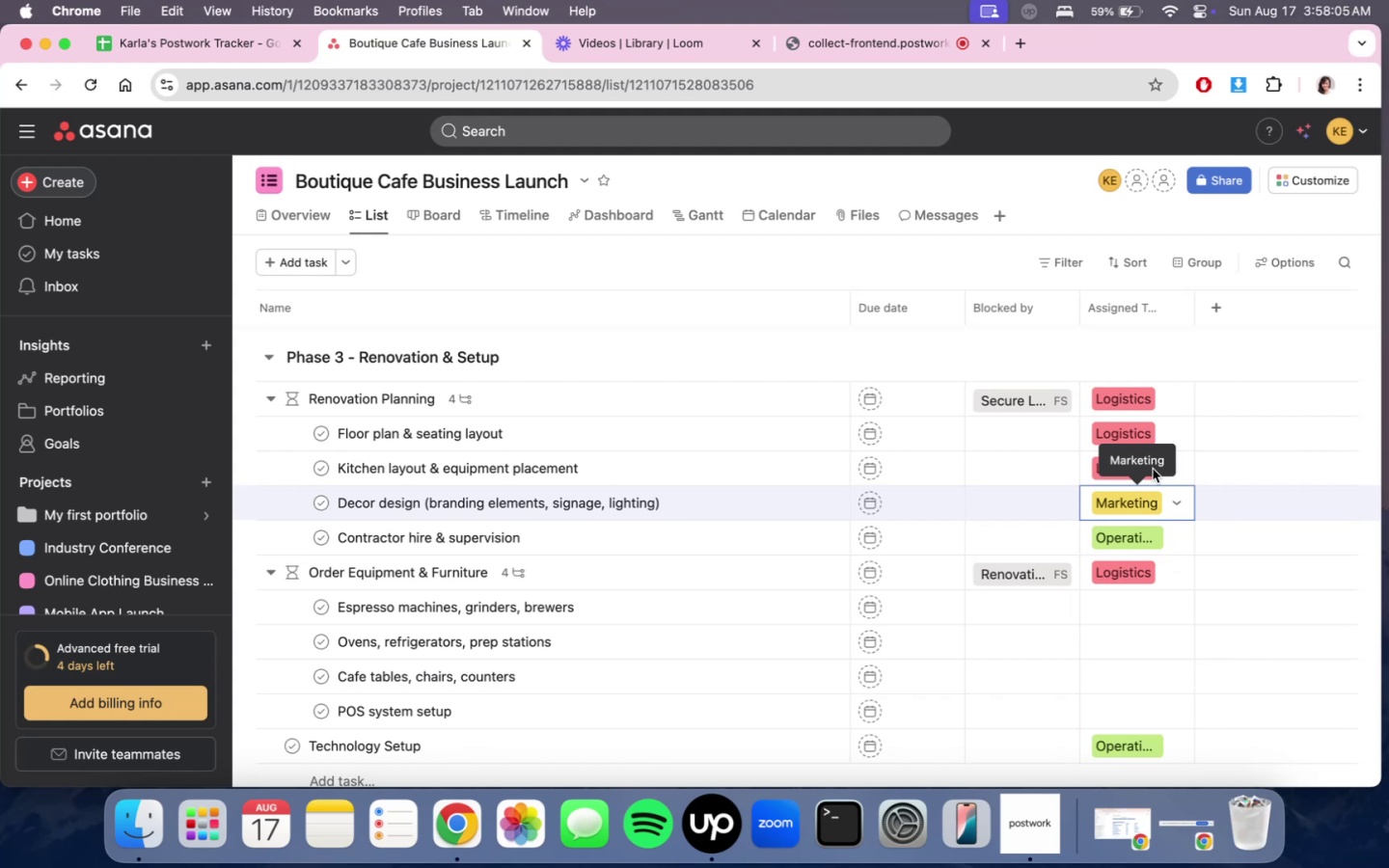 
left_click([1229, 359])
 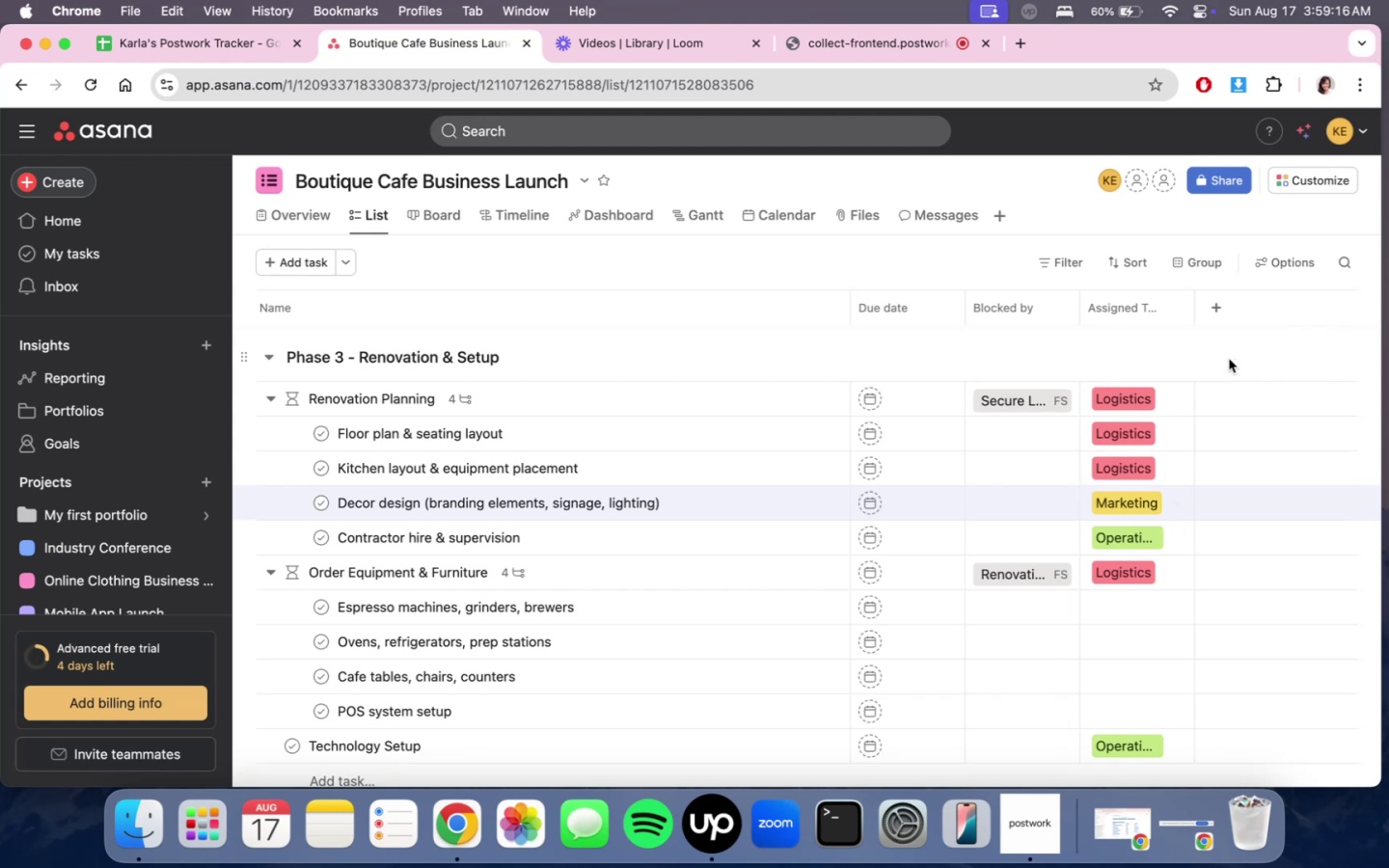 
wait(70.04)
 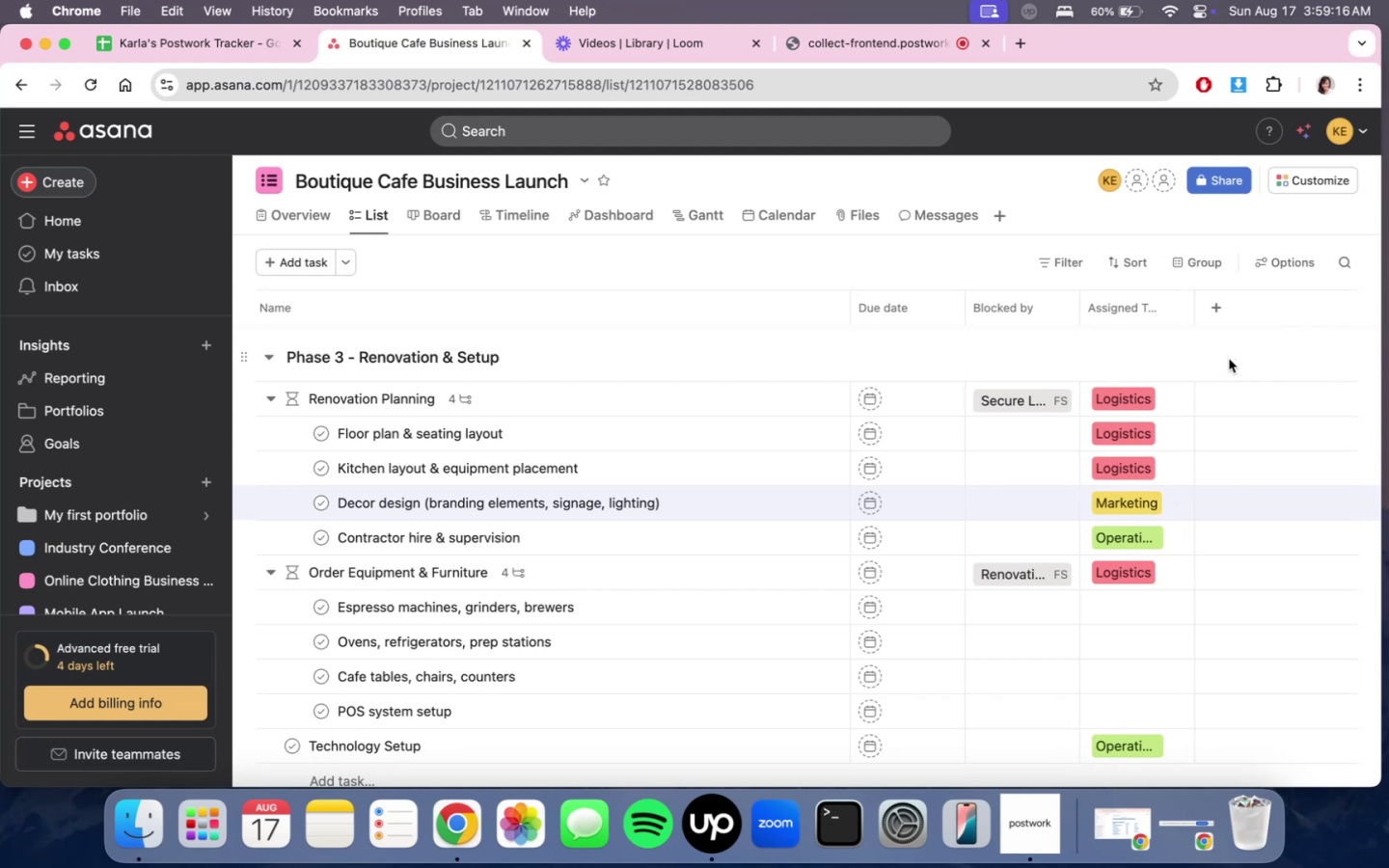 
scroll: coordinate [787, 555], scroll_direction: down, amount: 8.0
 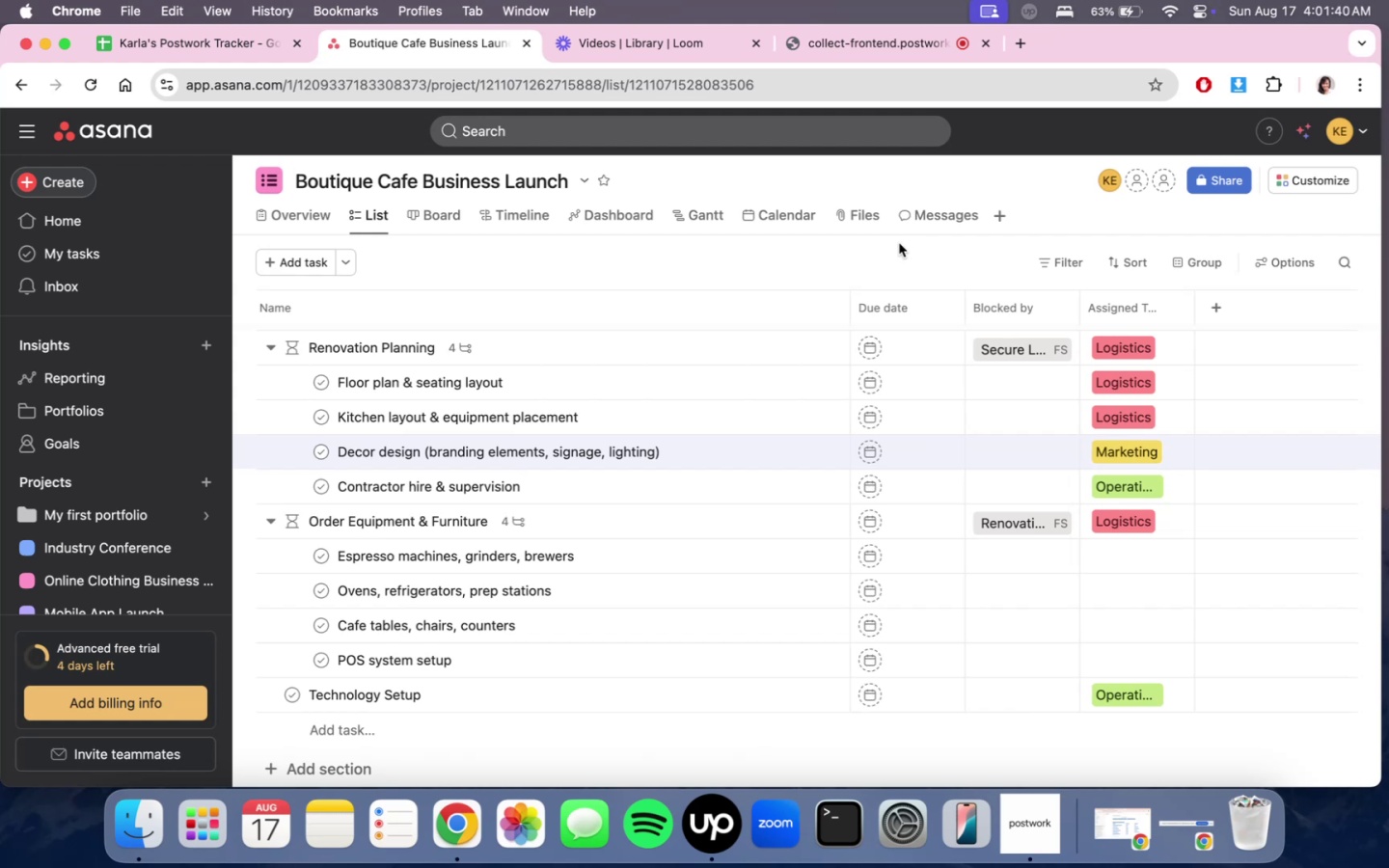 
wait(144.37)
 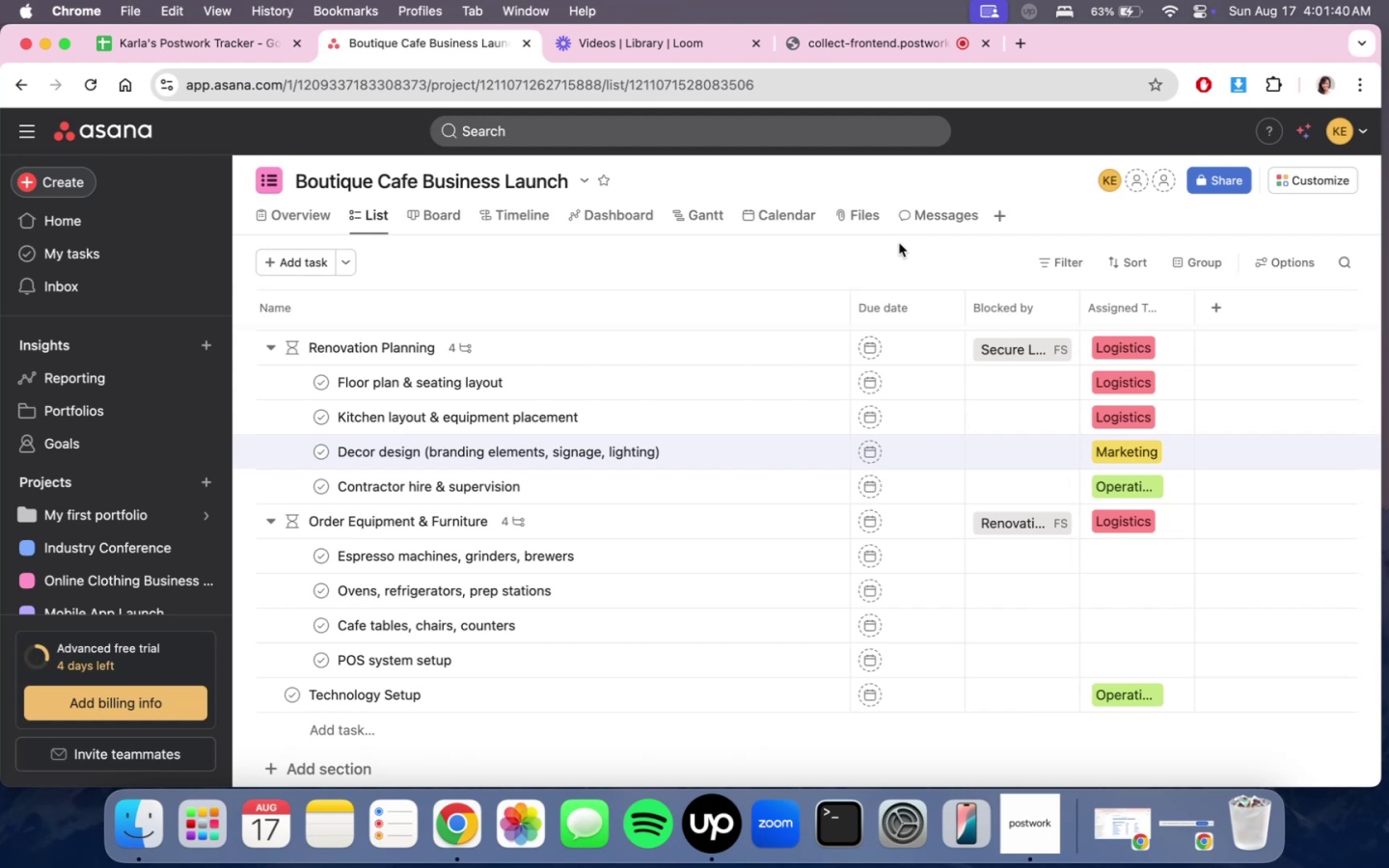 
left_click([452, 37])
 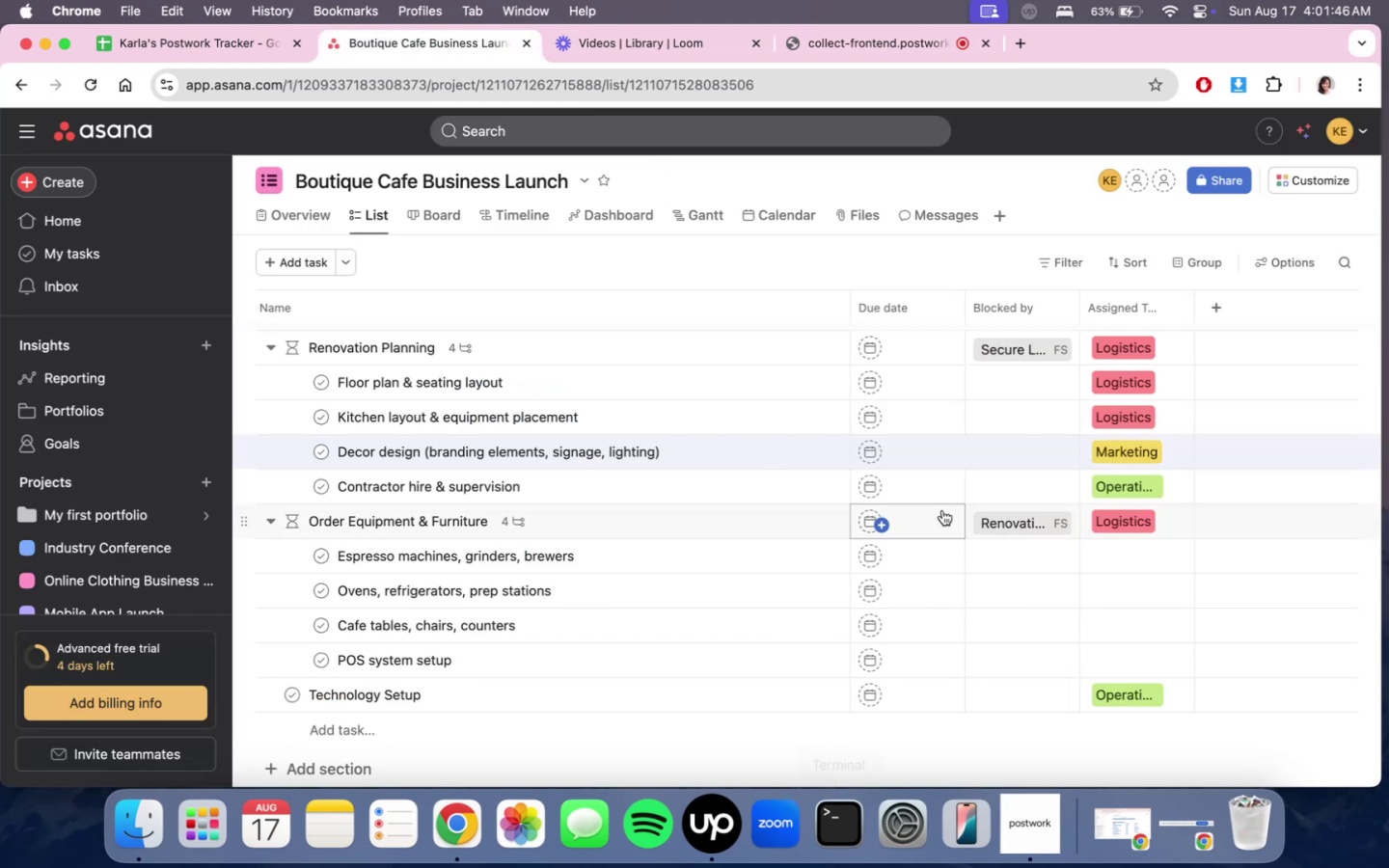 
scroll: coordinate [1025, 575], scroll_direction: down, amount: 7.0
 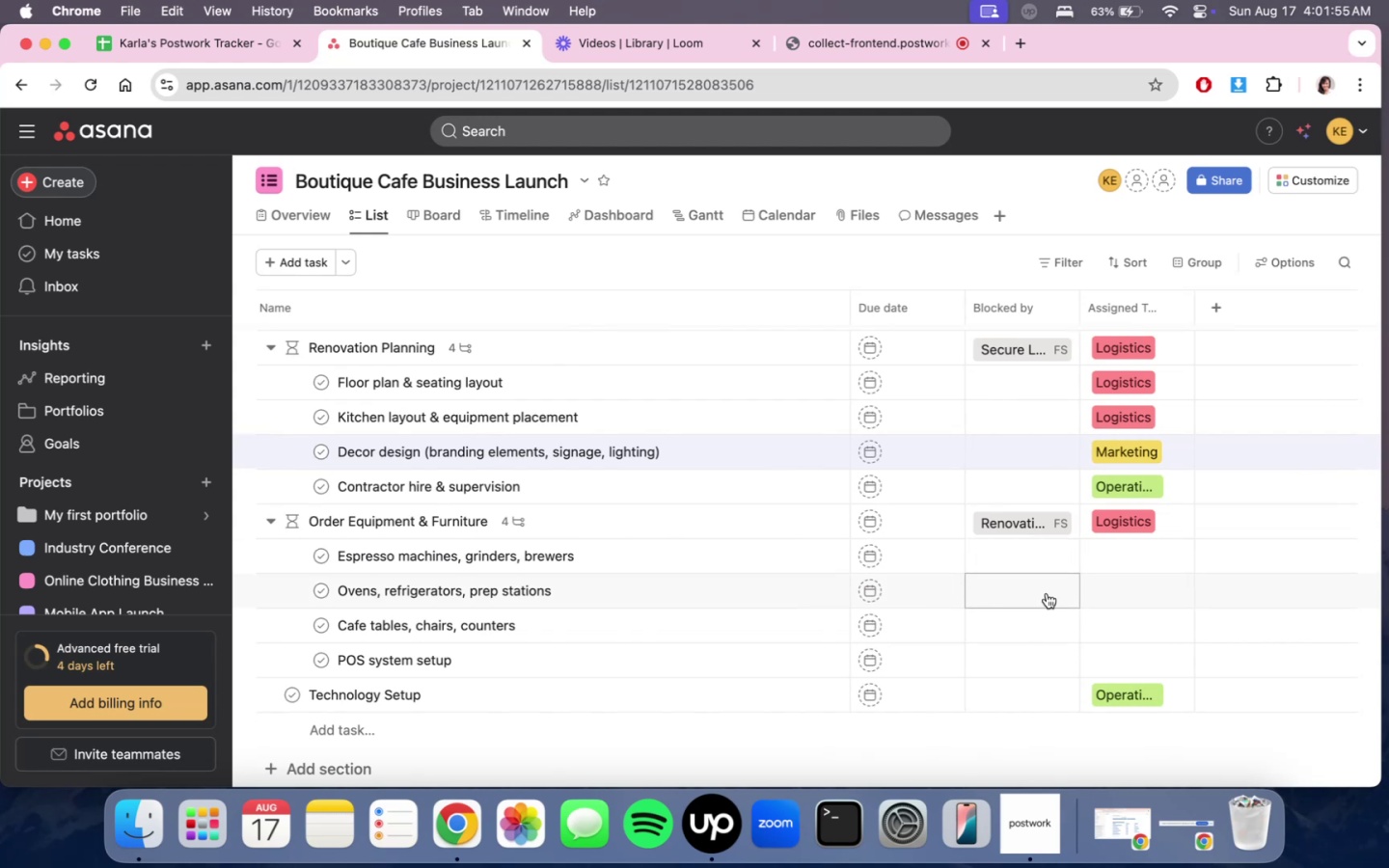 
wait(9.78)
 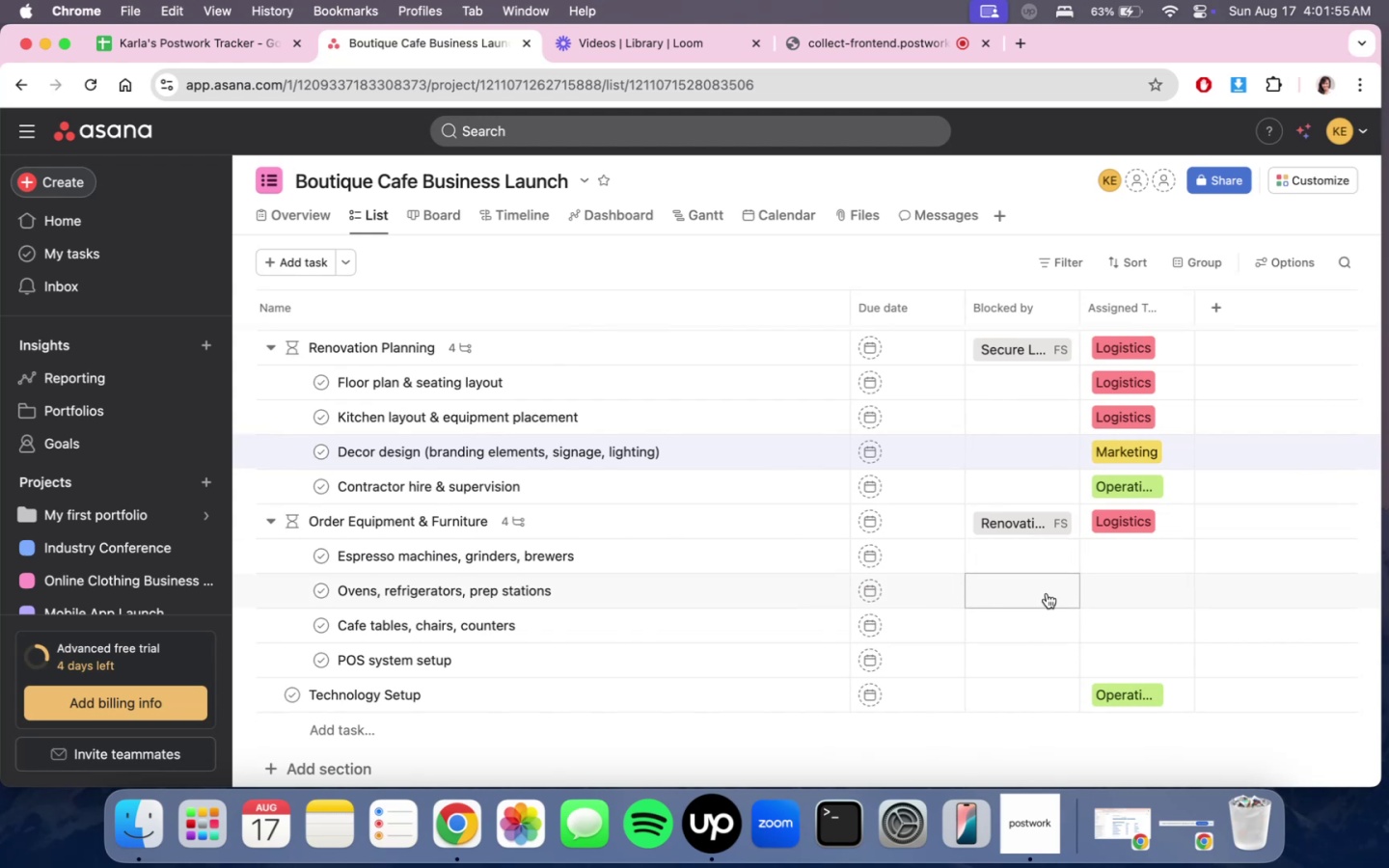 
left_click([1172, 557])
 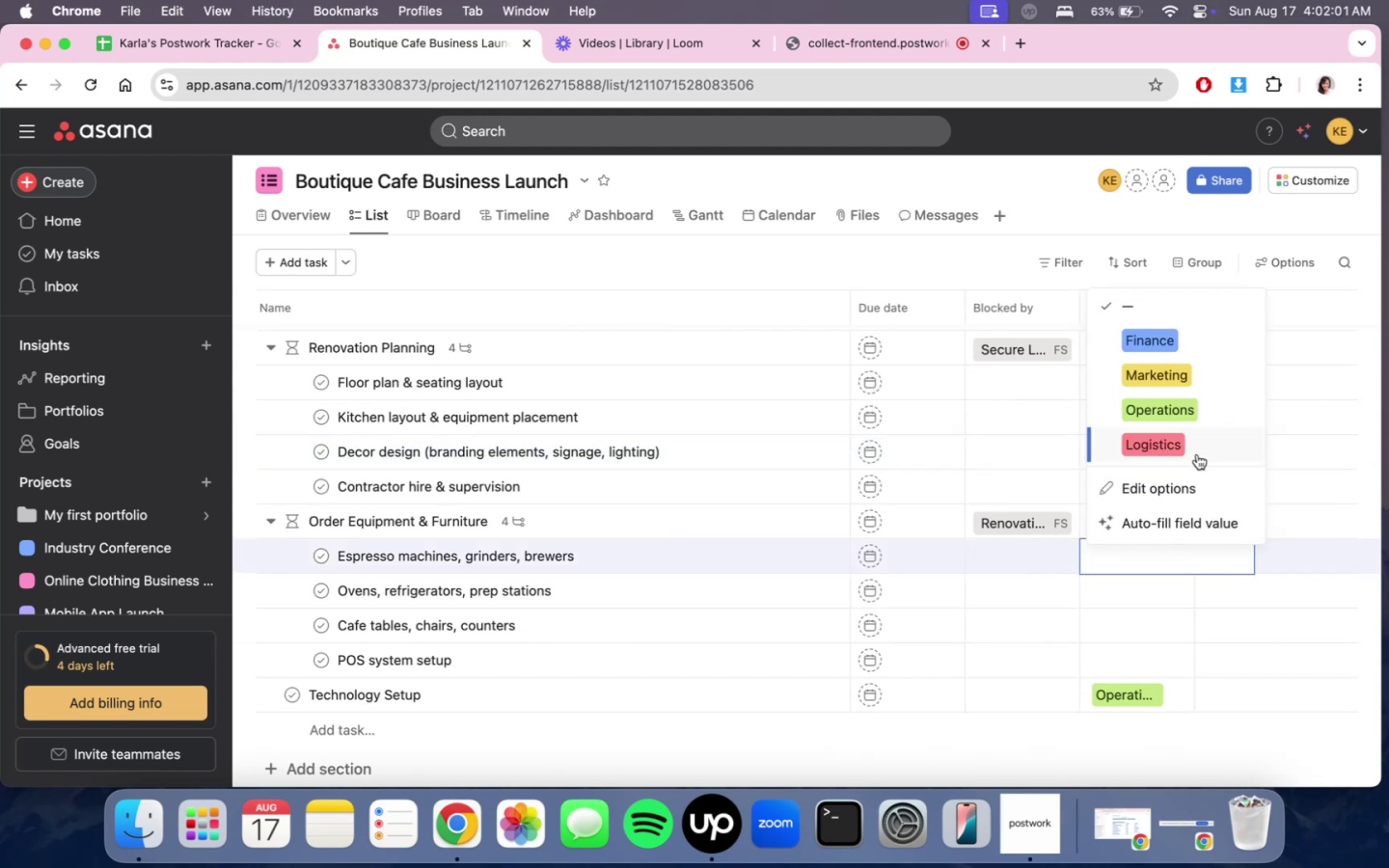 
left_click([1197, 452])
 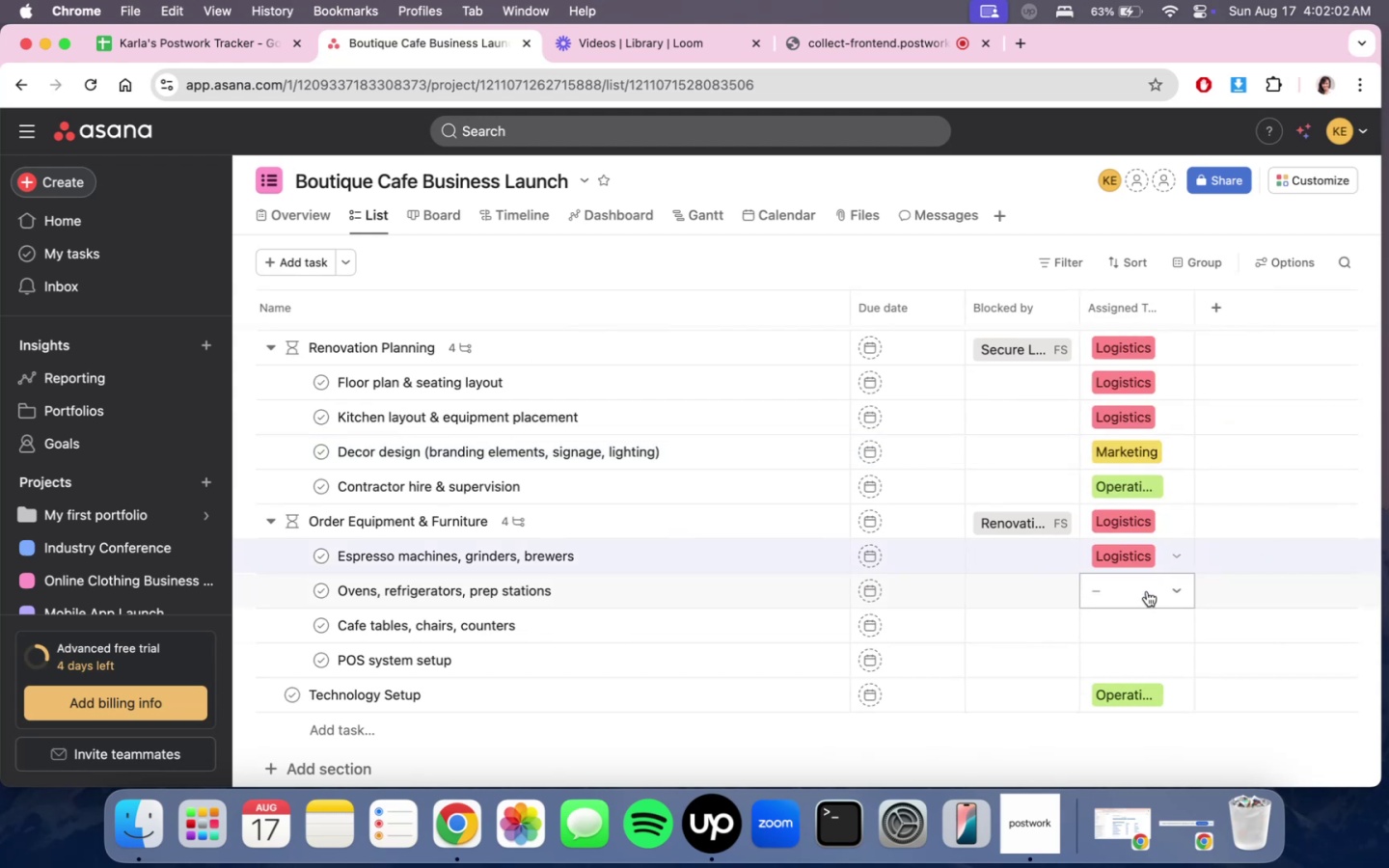 
double_click([1147, 591])
 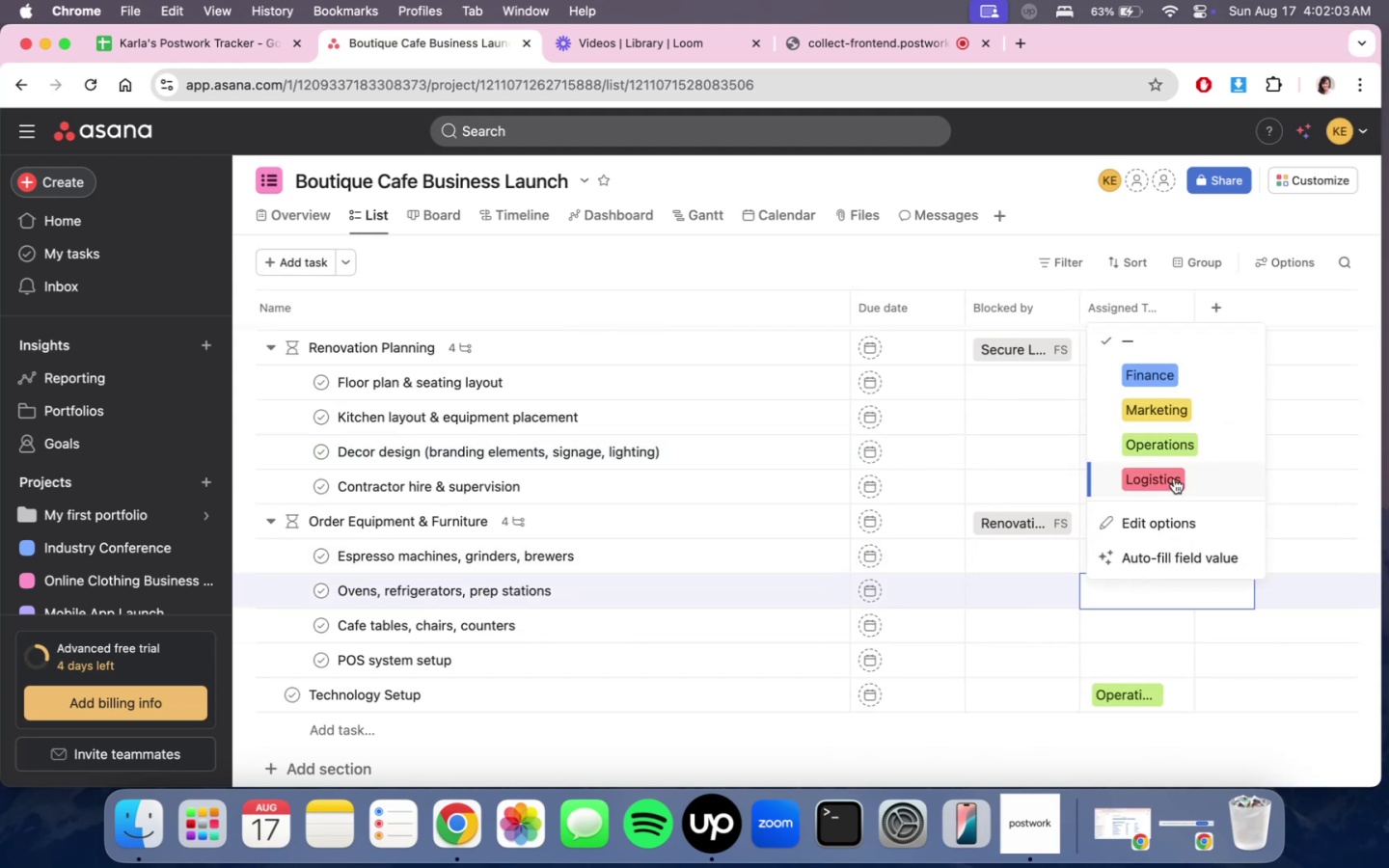 
left_click([1174, 478])
 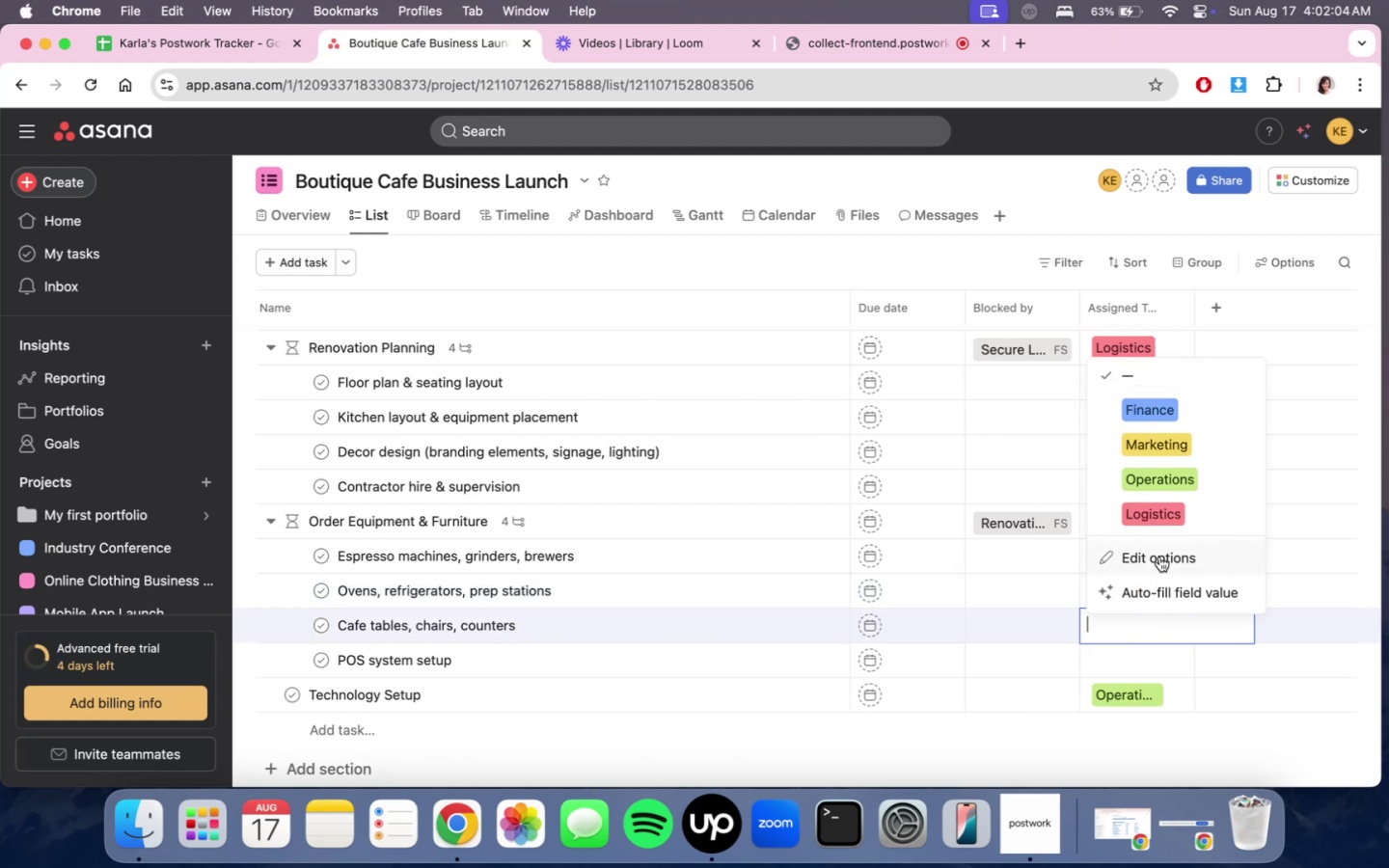 
left_click([1162, 523])
 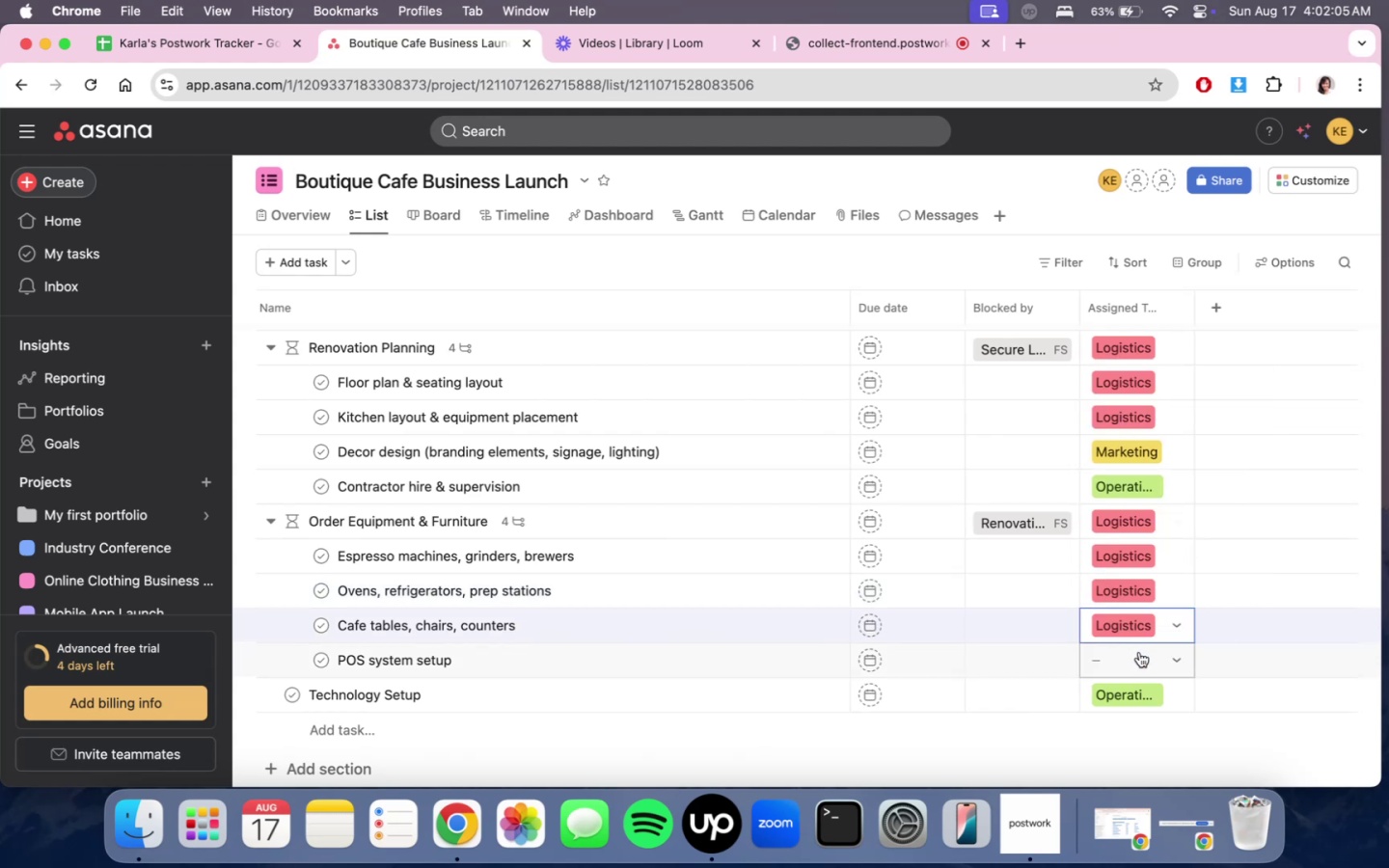 
double_click([1138, 653])
 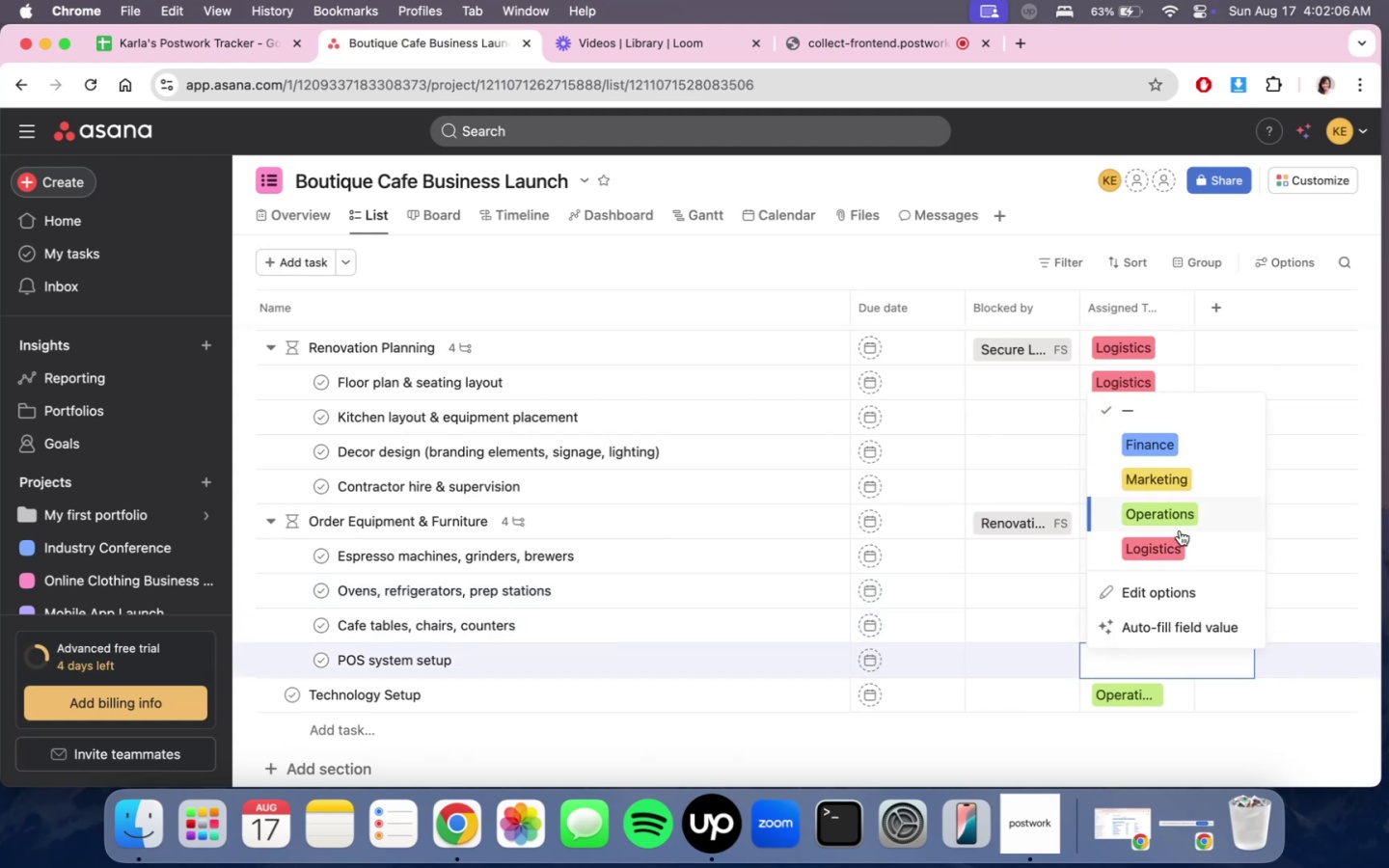 
left_click([1180, 519])
 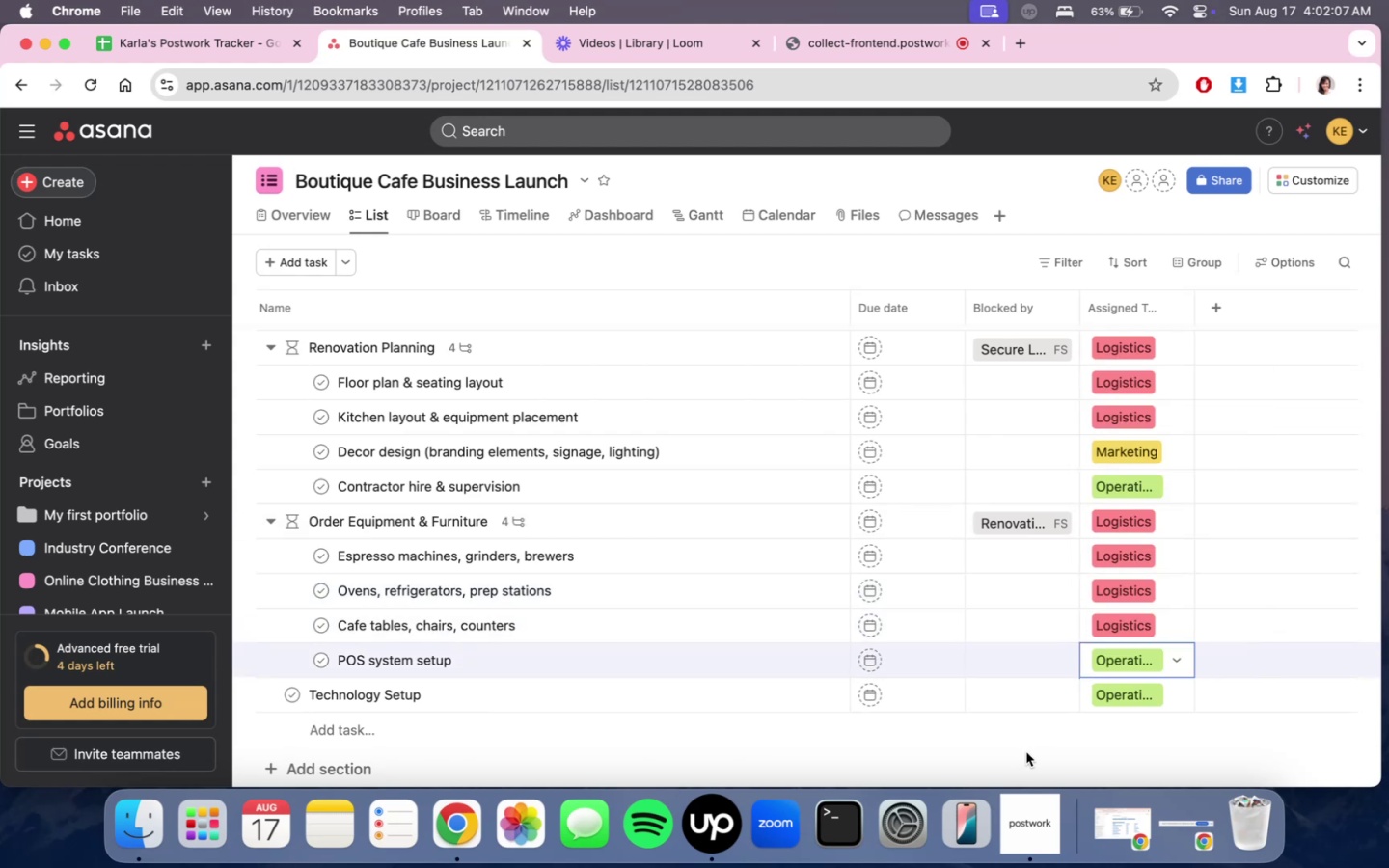 
double_click([1026, 752])
 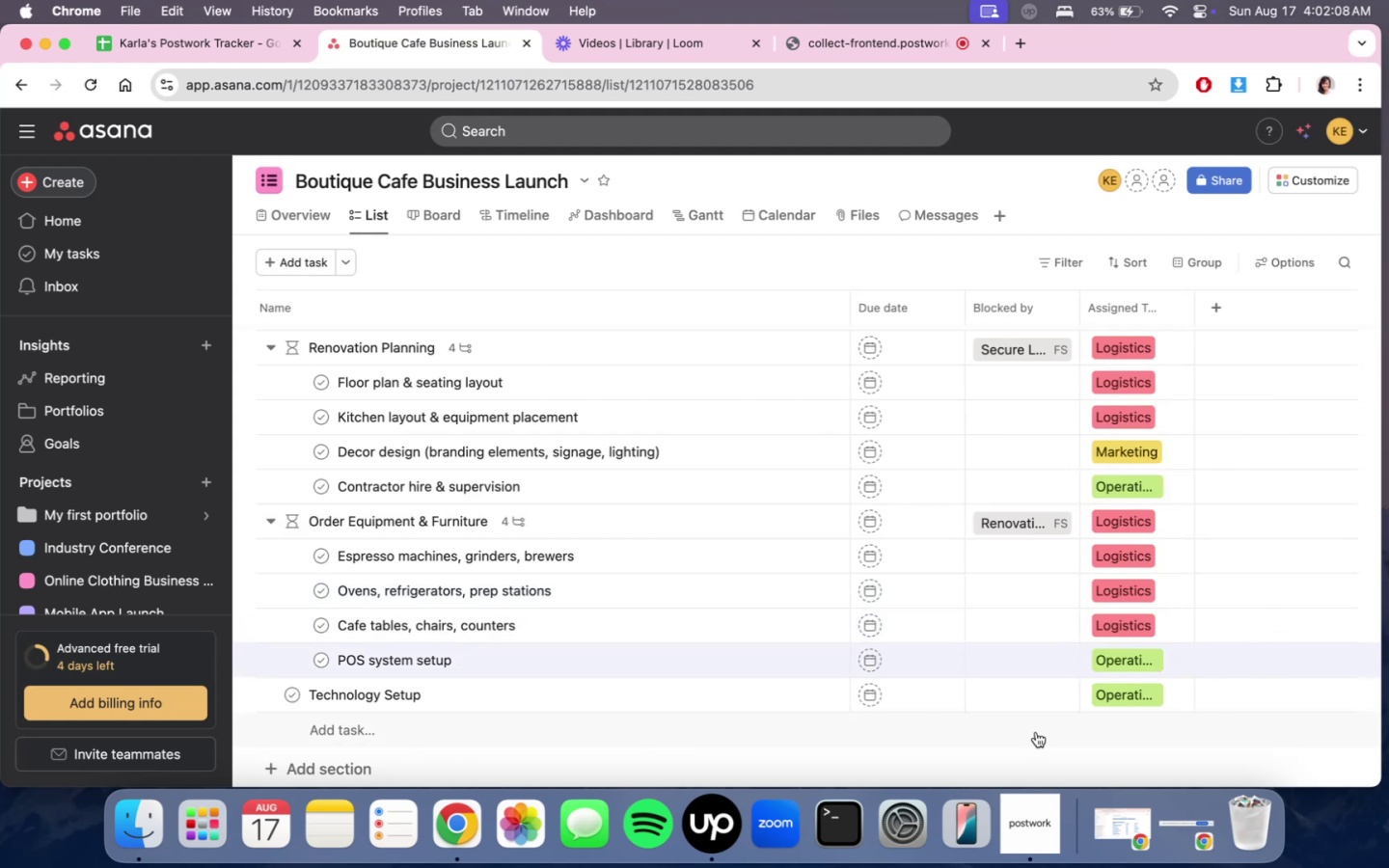 
scroll: coordinate [927, 501], scroll_direction: up, amount: 11.0
 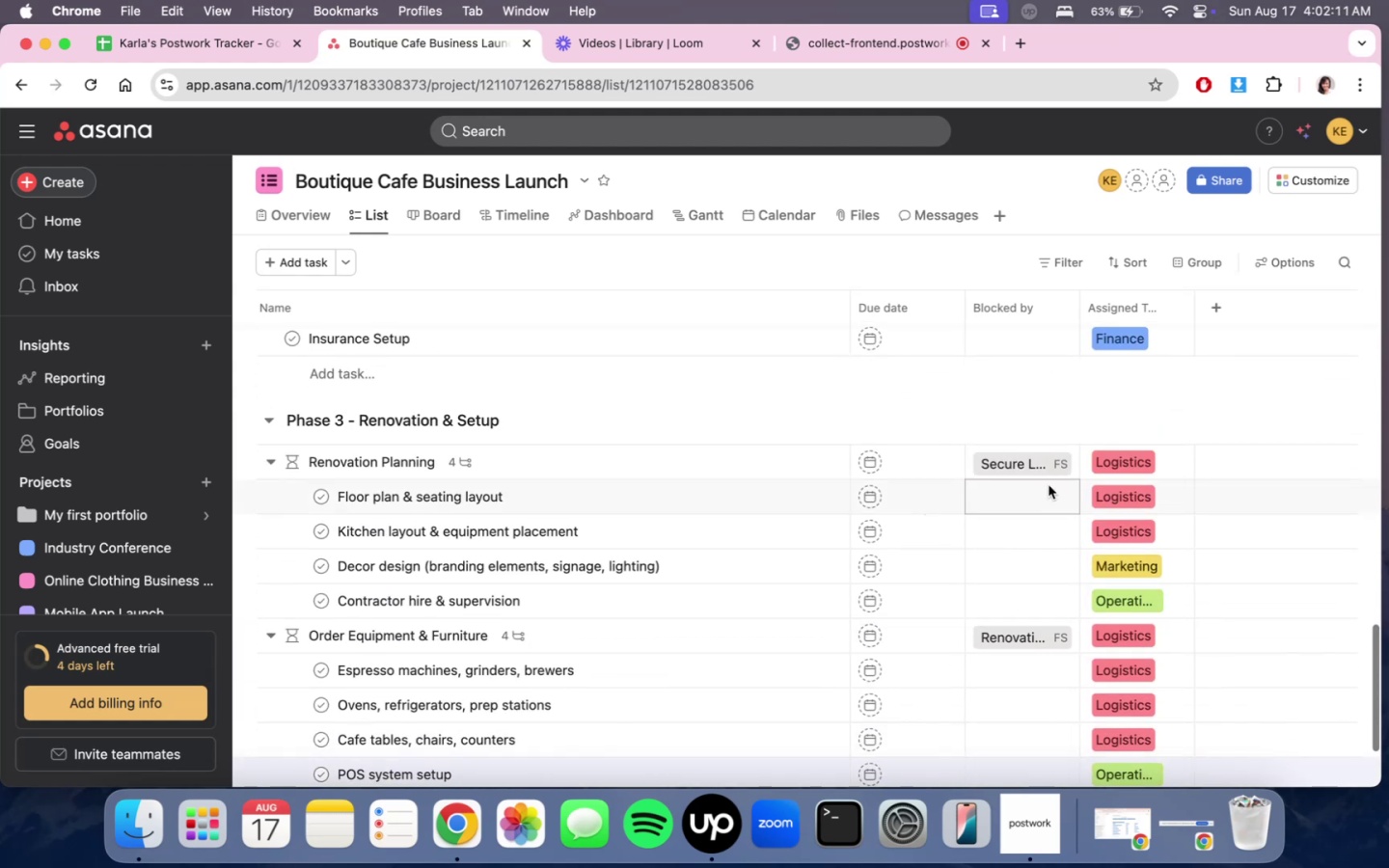 
scroll: coordinate [1049, 600], scroll_direction: down, amount: 14.0
 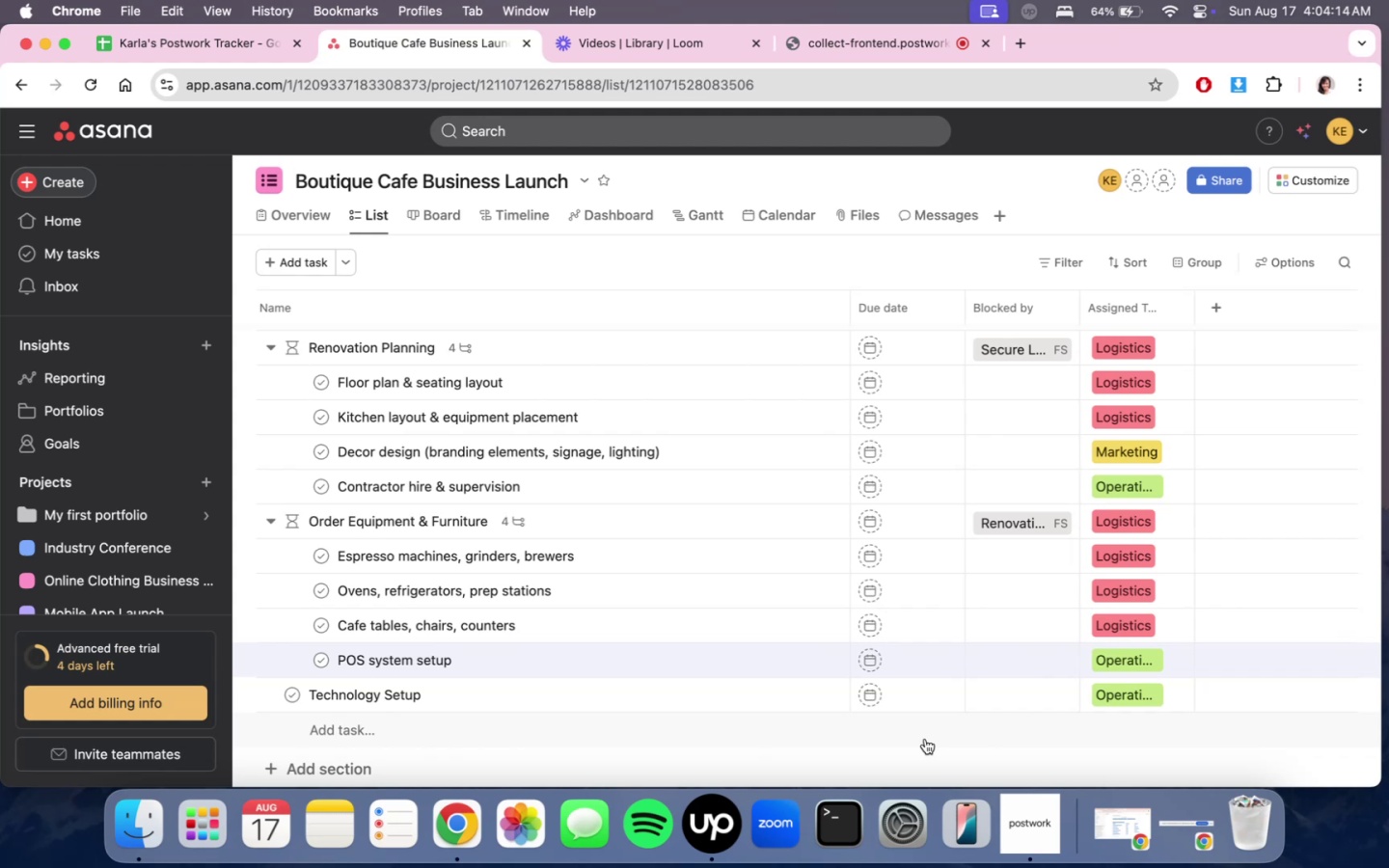 
wait(127.93)
 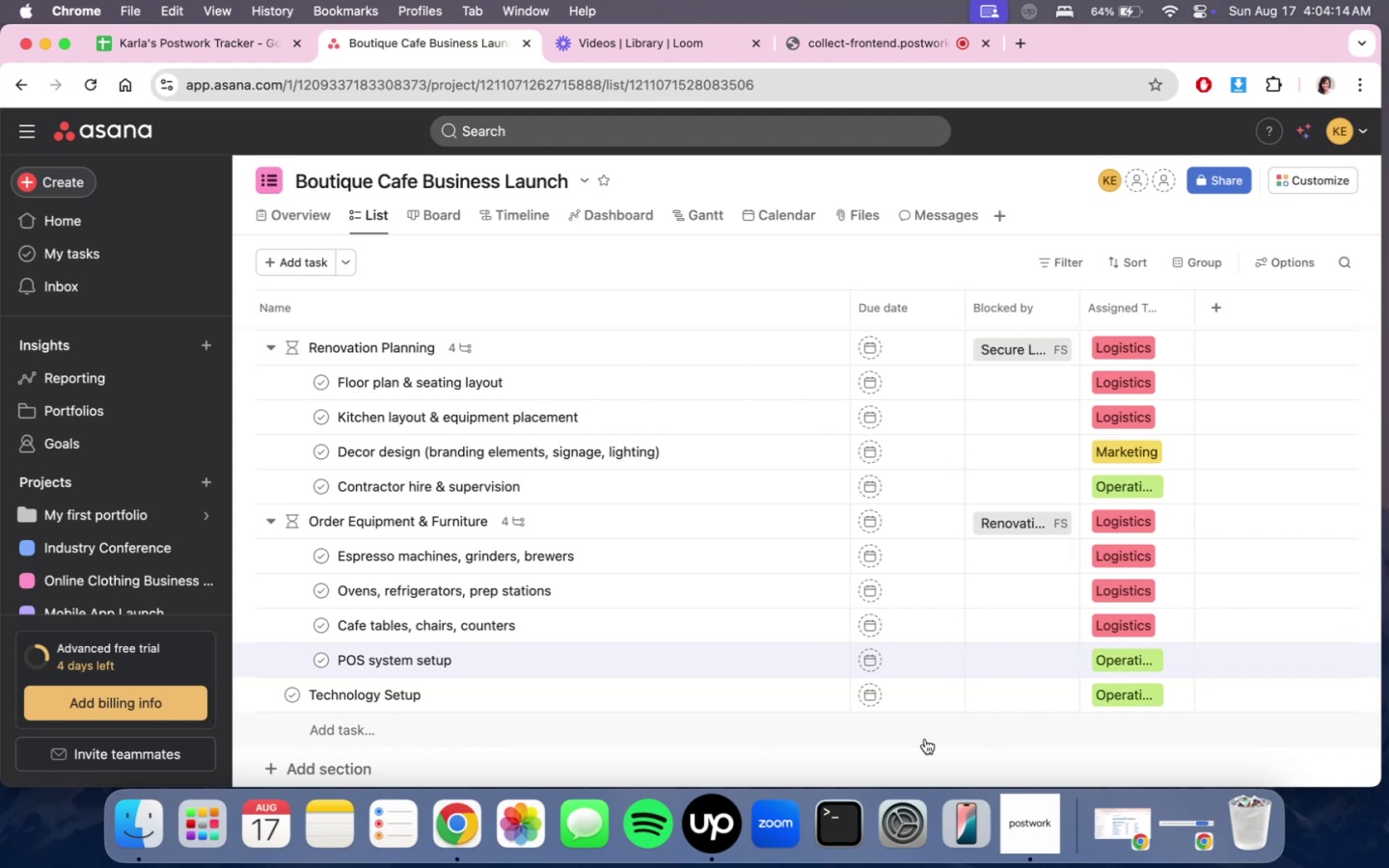 
scroll: coordinate [871, 615], scroll_direction: down, amount: 1.0
 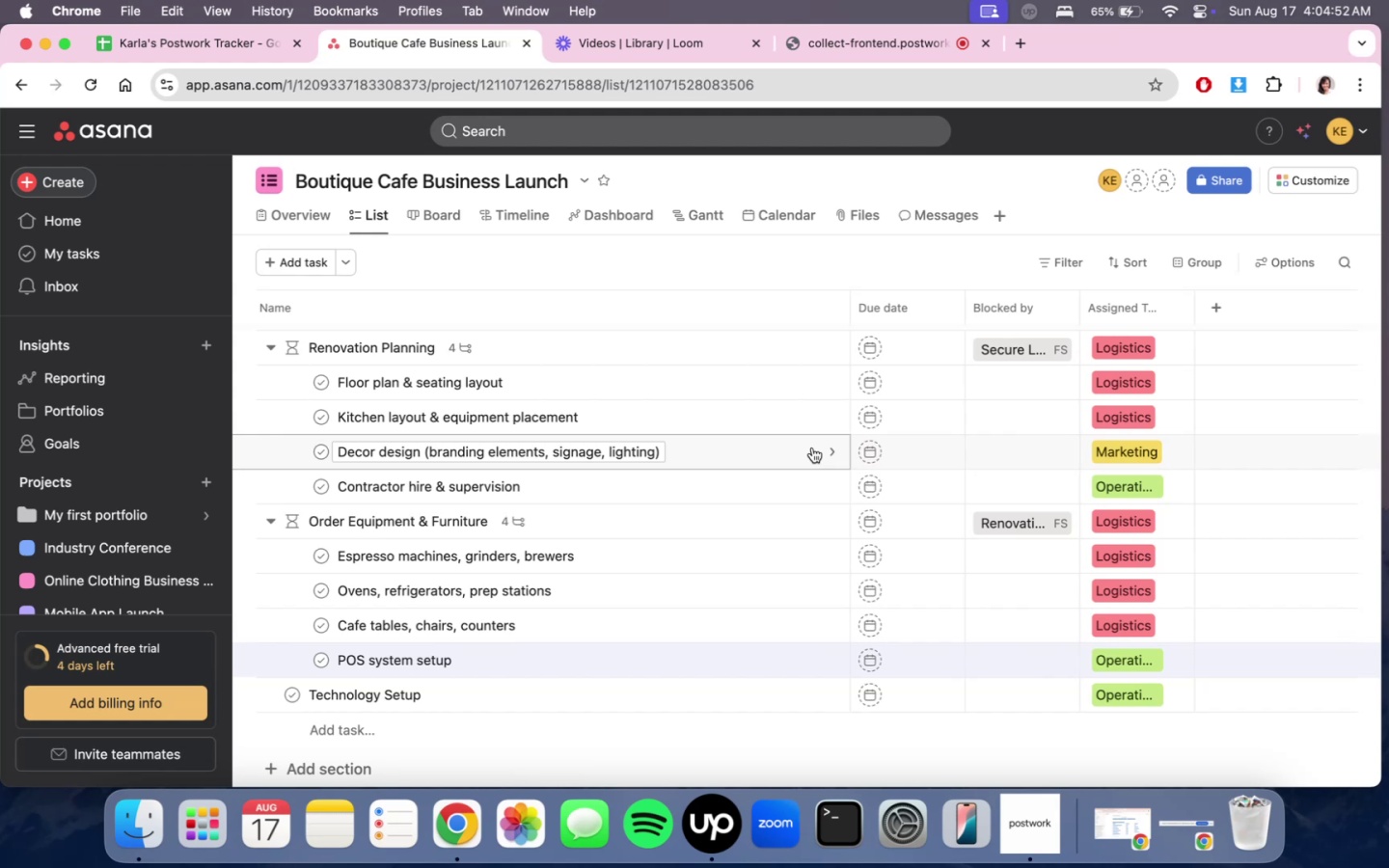 
wait(37.84)
 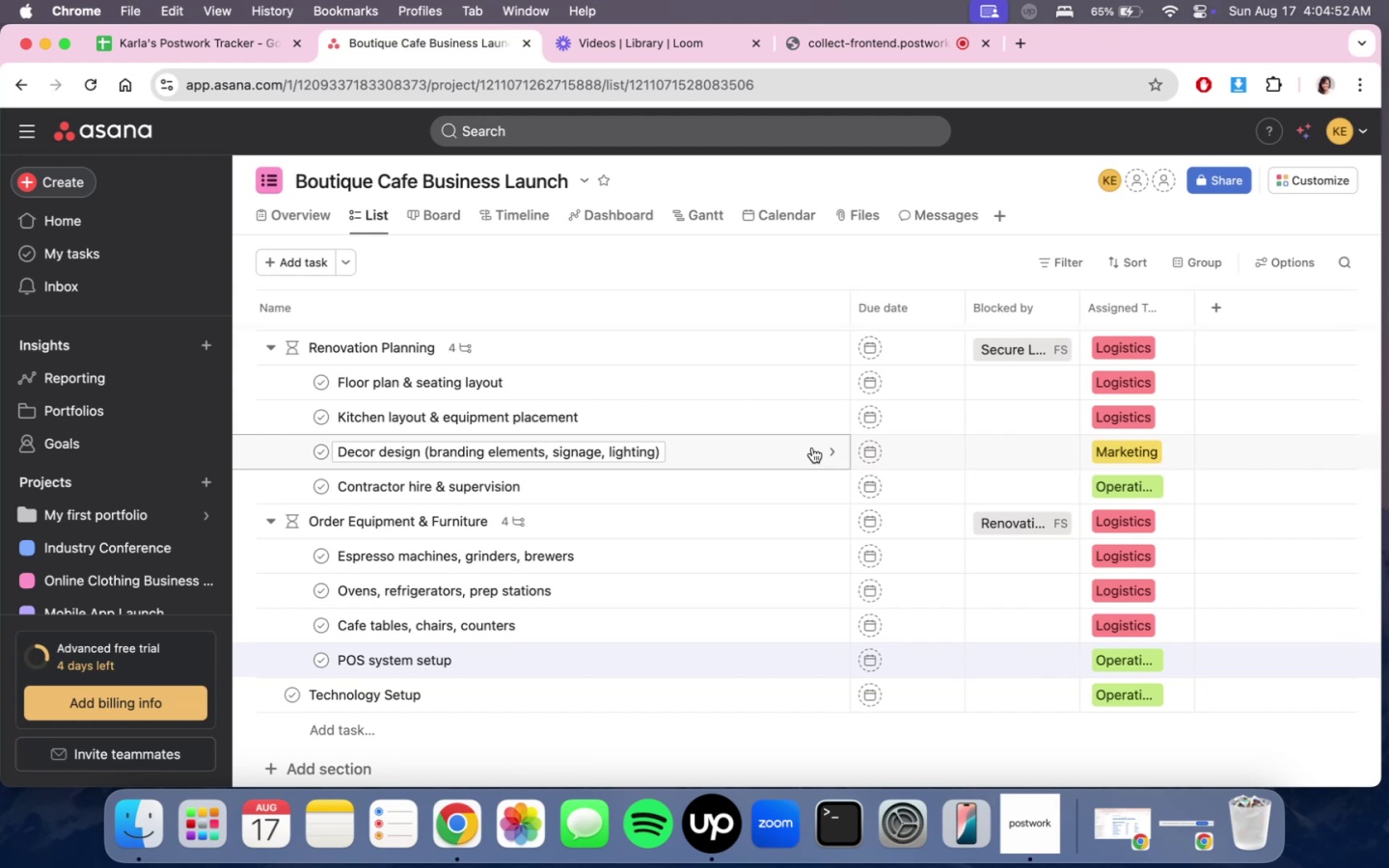 
scroll: coordinate [830, 421], scroll_direction: none, amount: 0.0
 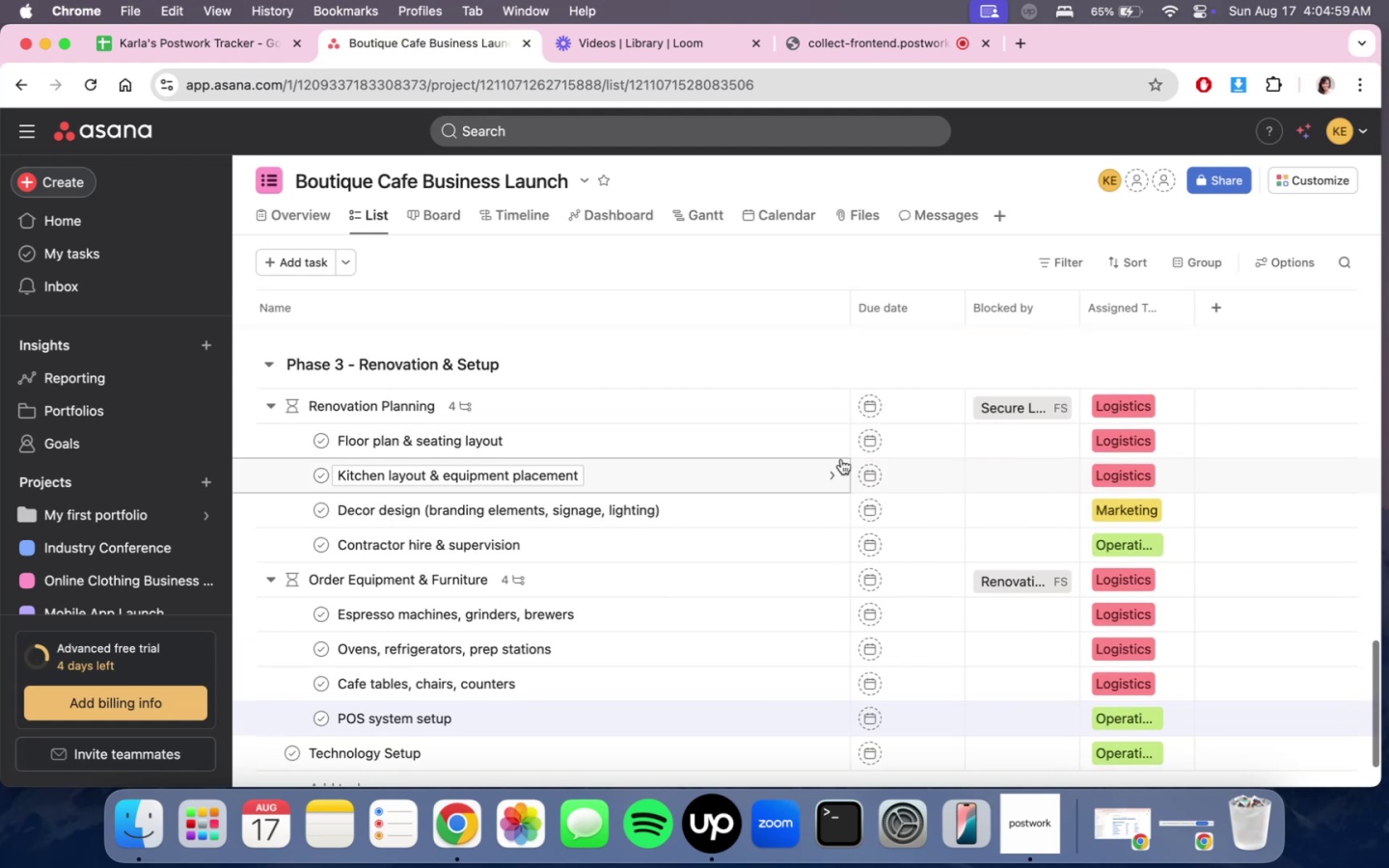 
scroll: coordinate [841, 459], scroll_direction: up, amount: 1.0
 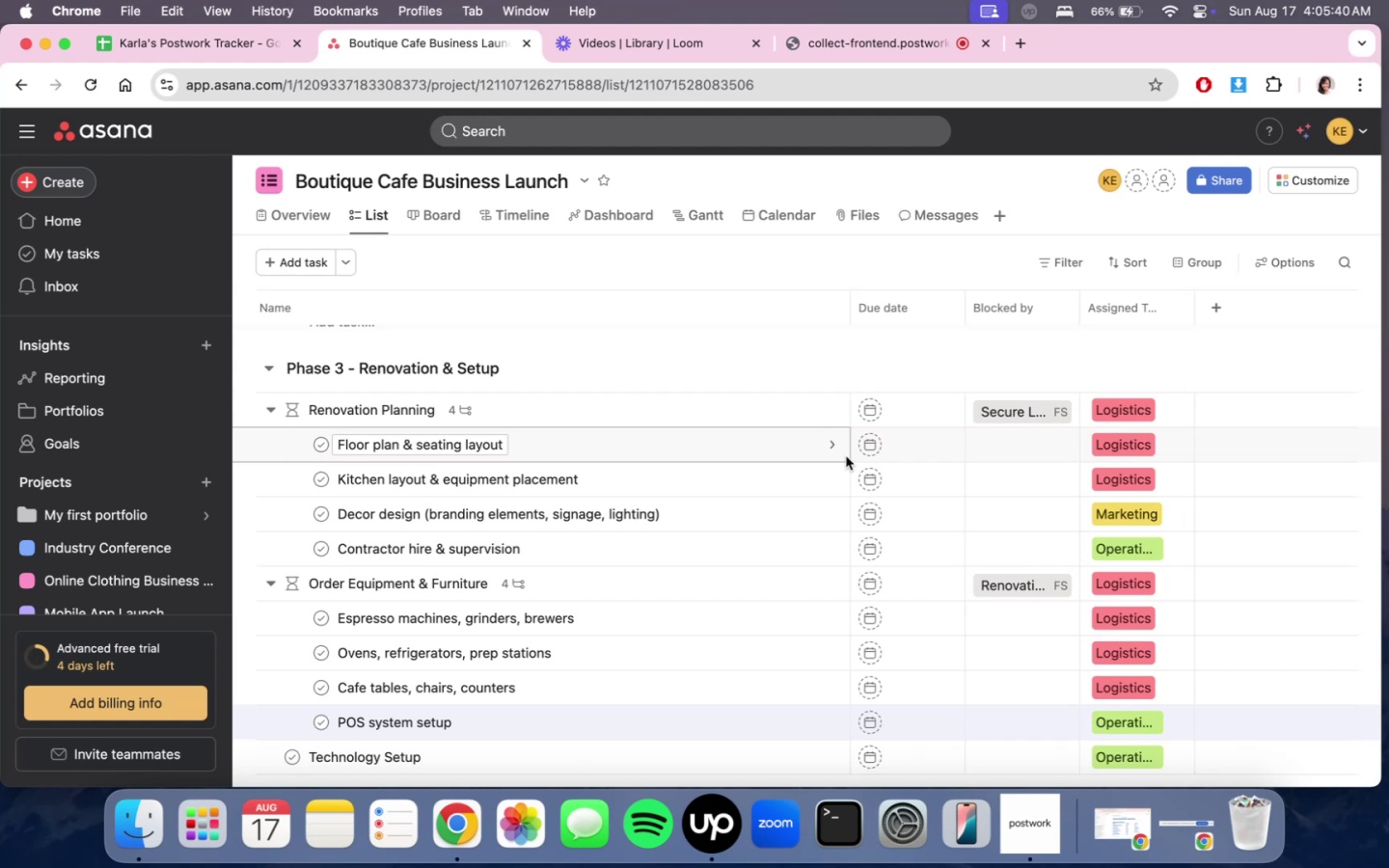 
wait(46.42)
 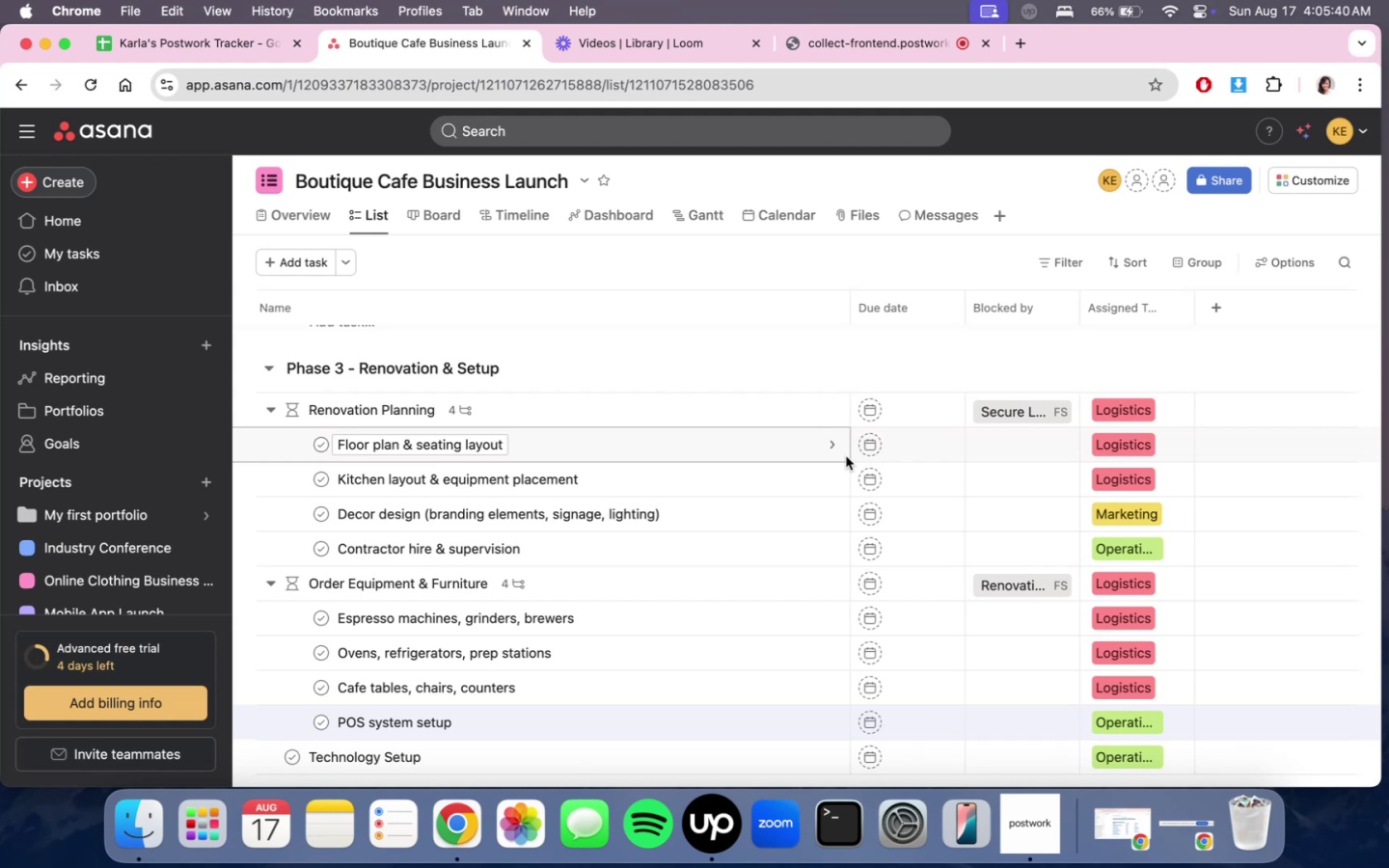 
scroll: coordinate [914, 453], scroll_direction: up, amount: 2.0
 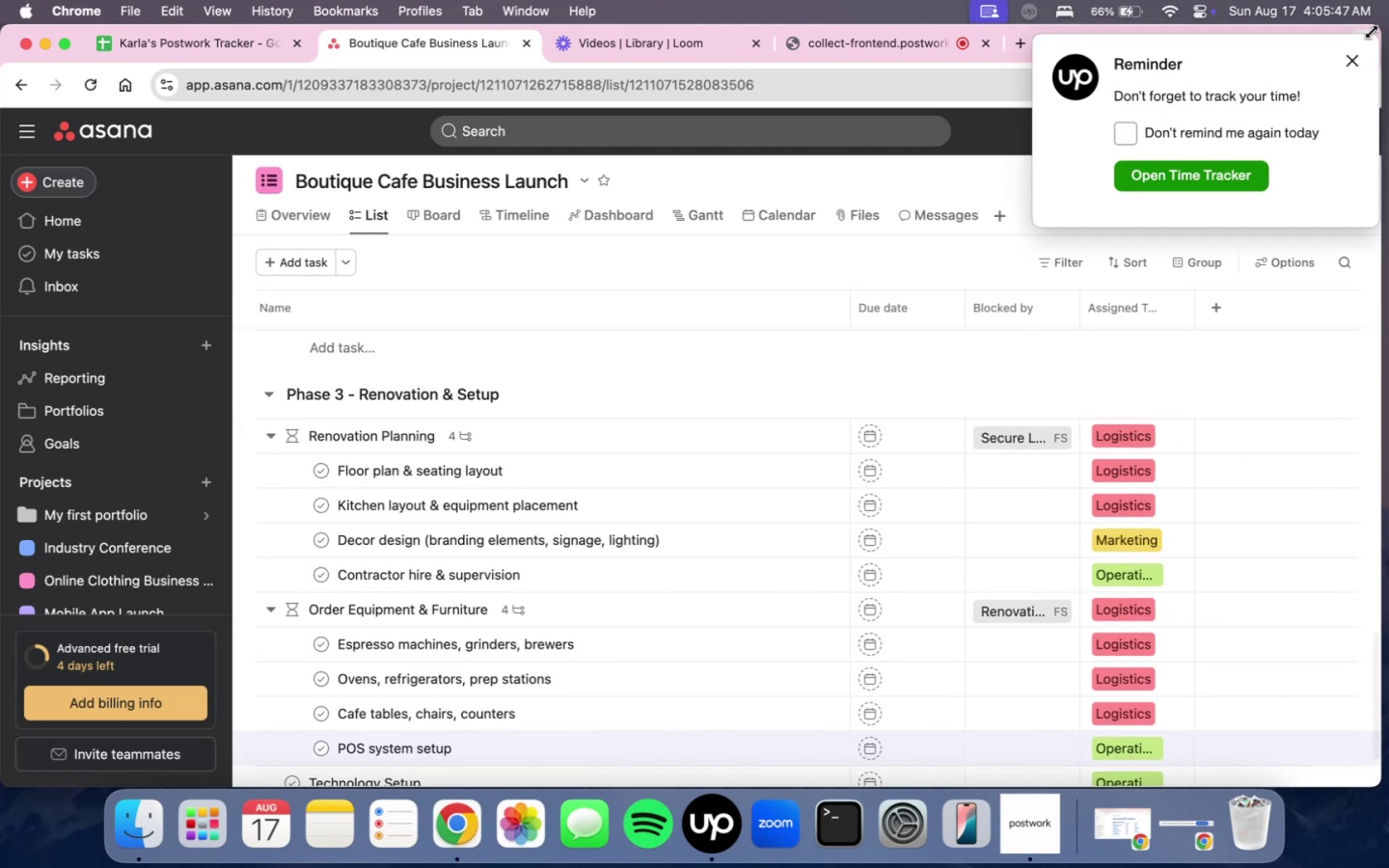 
left_click([1359, 51])
 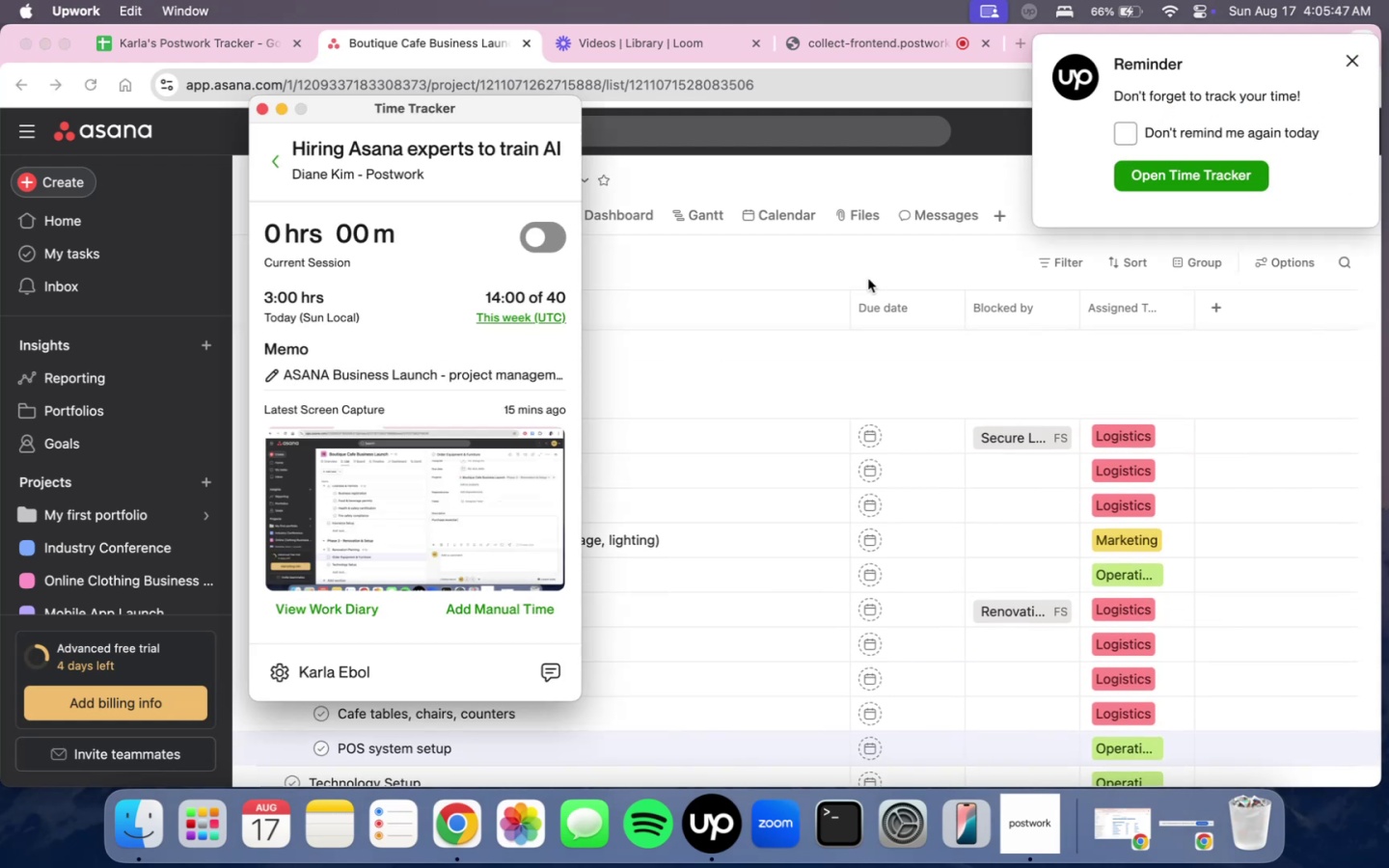 
double_click([865, 283])
 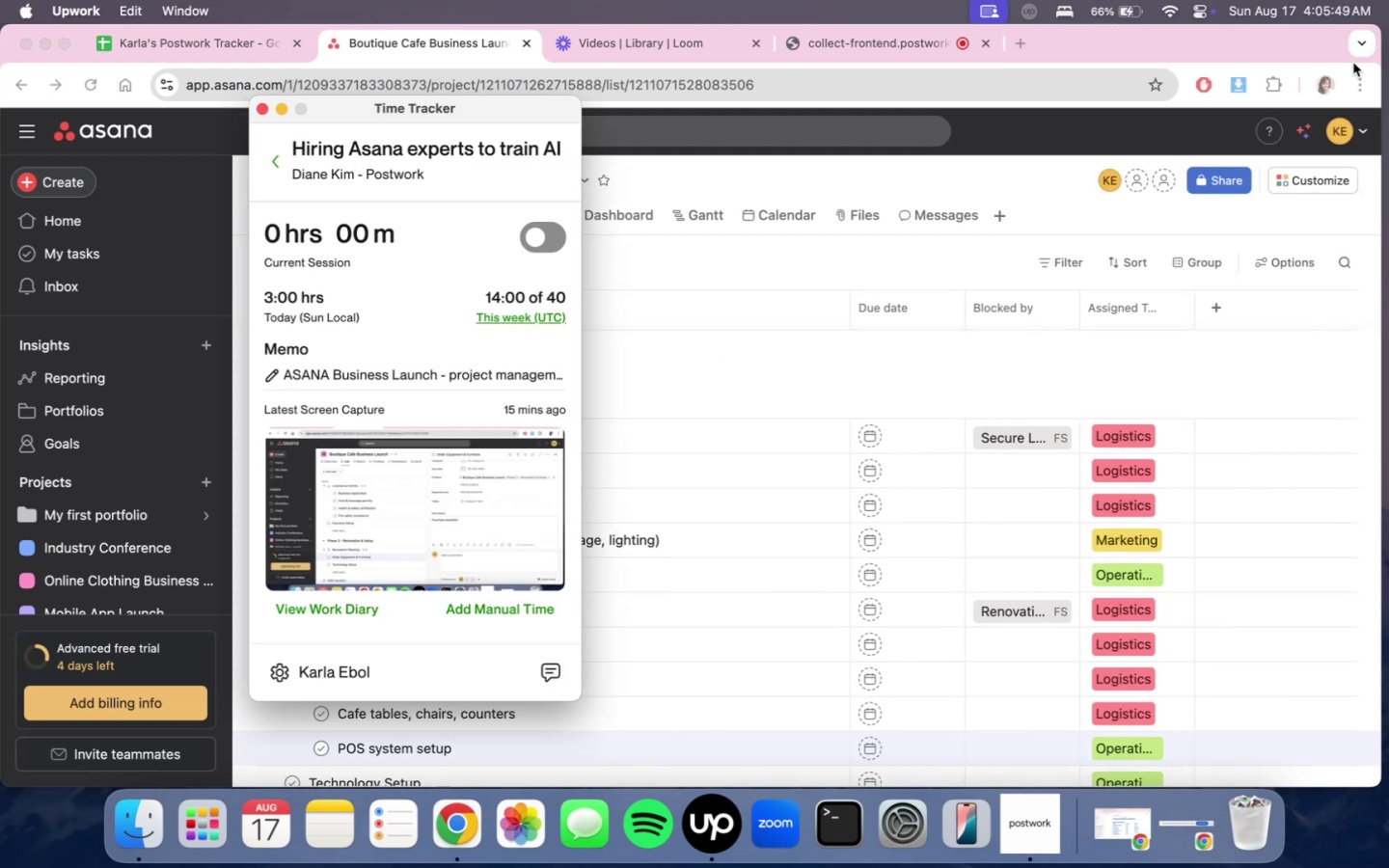 
double_click([894, 288])
 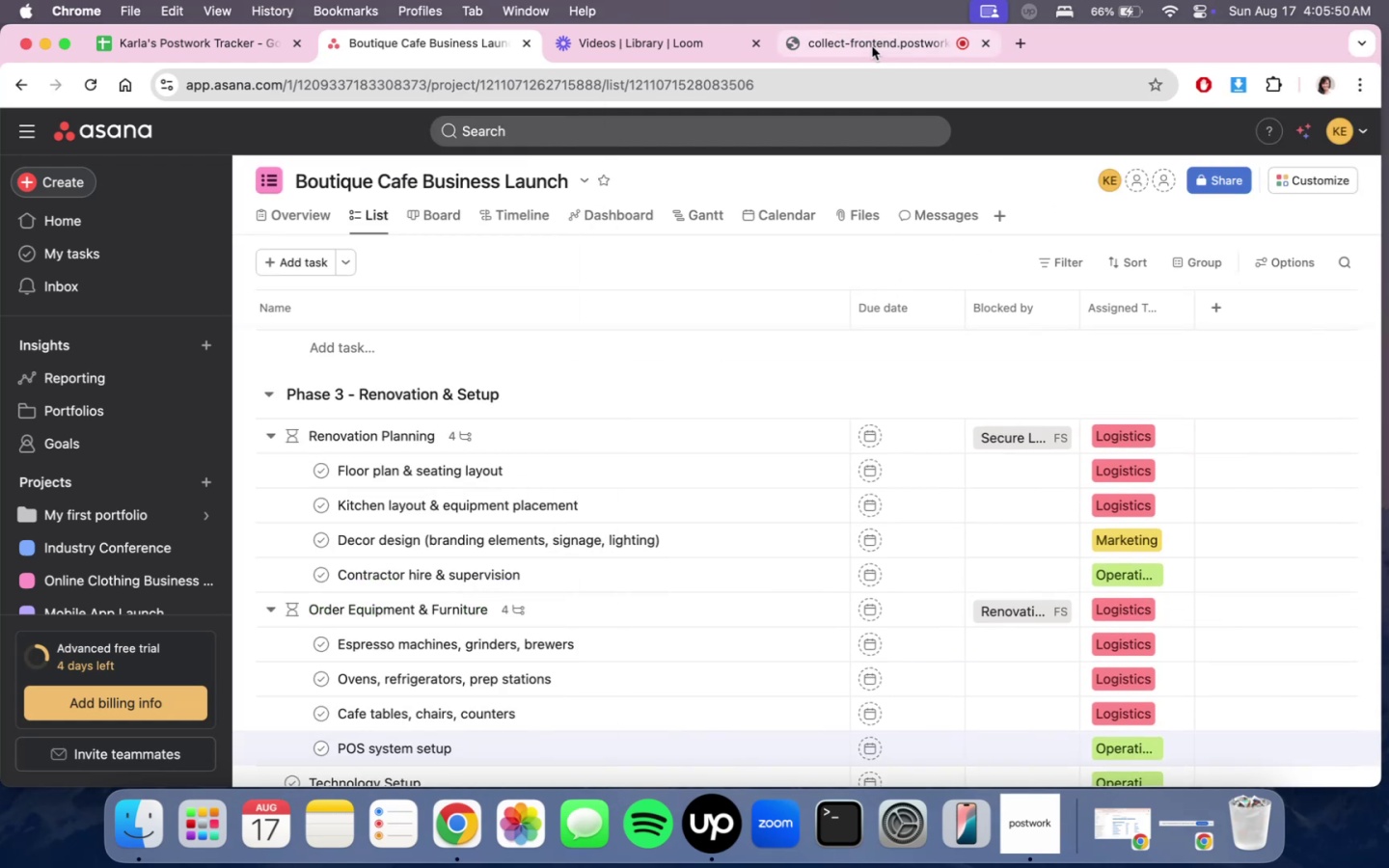 
triple_click([872, 46])
 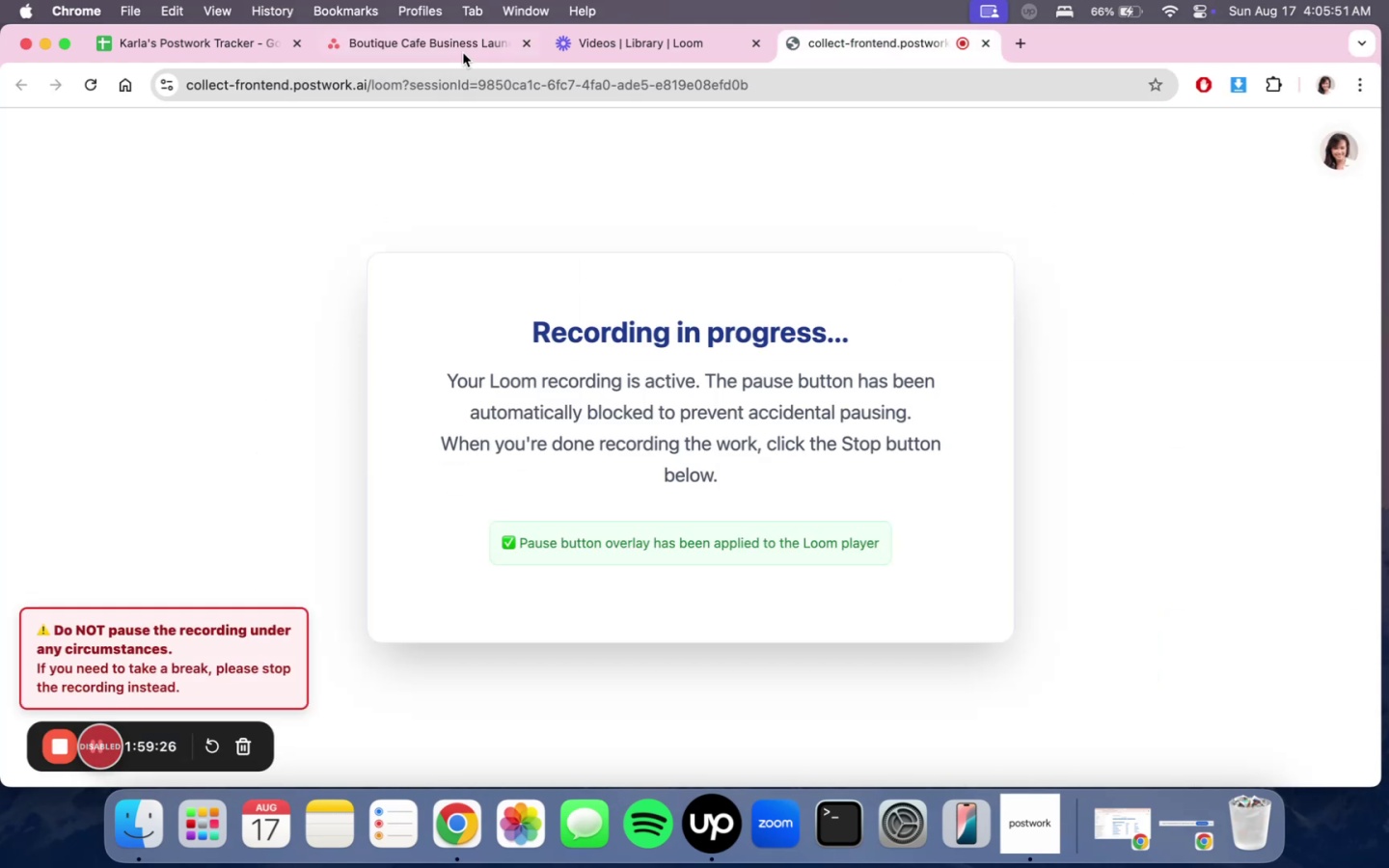 
left_click([457, 30])
 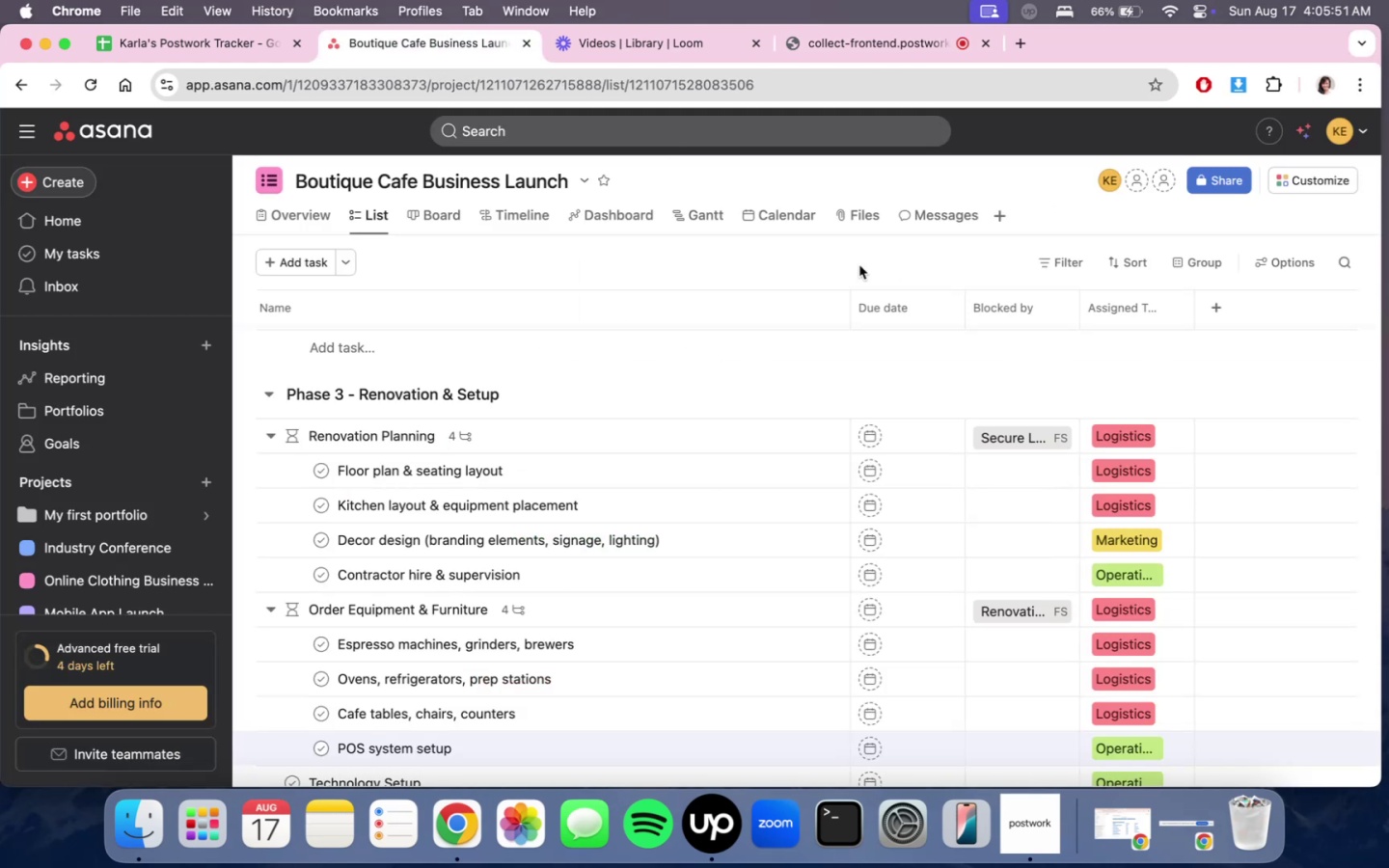 
scroll: coordinate [933, 615], scroll_direction: down, amount: 16.0
 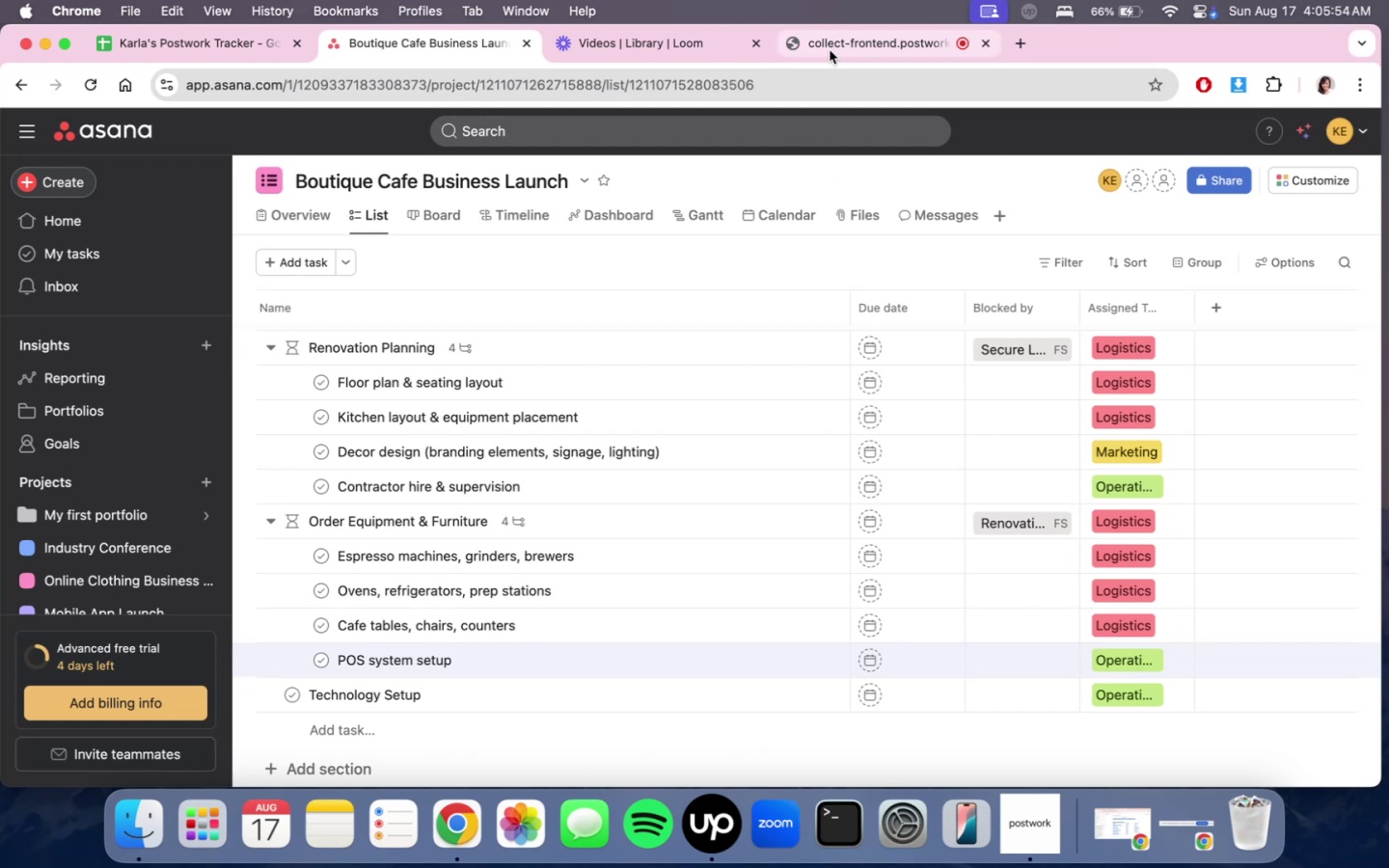 
left_click([830, 50])
 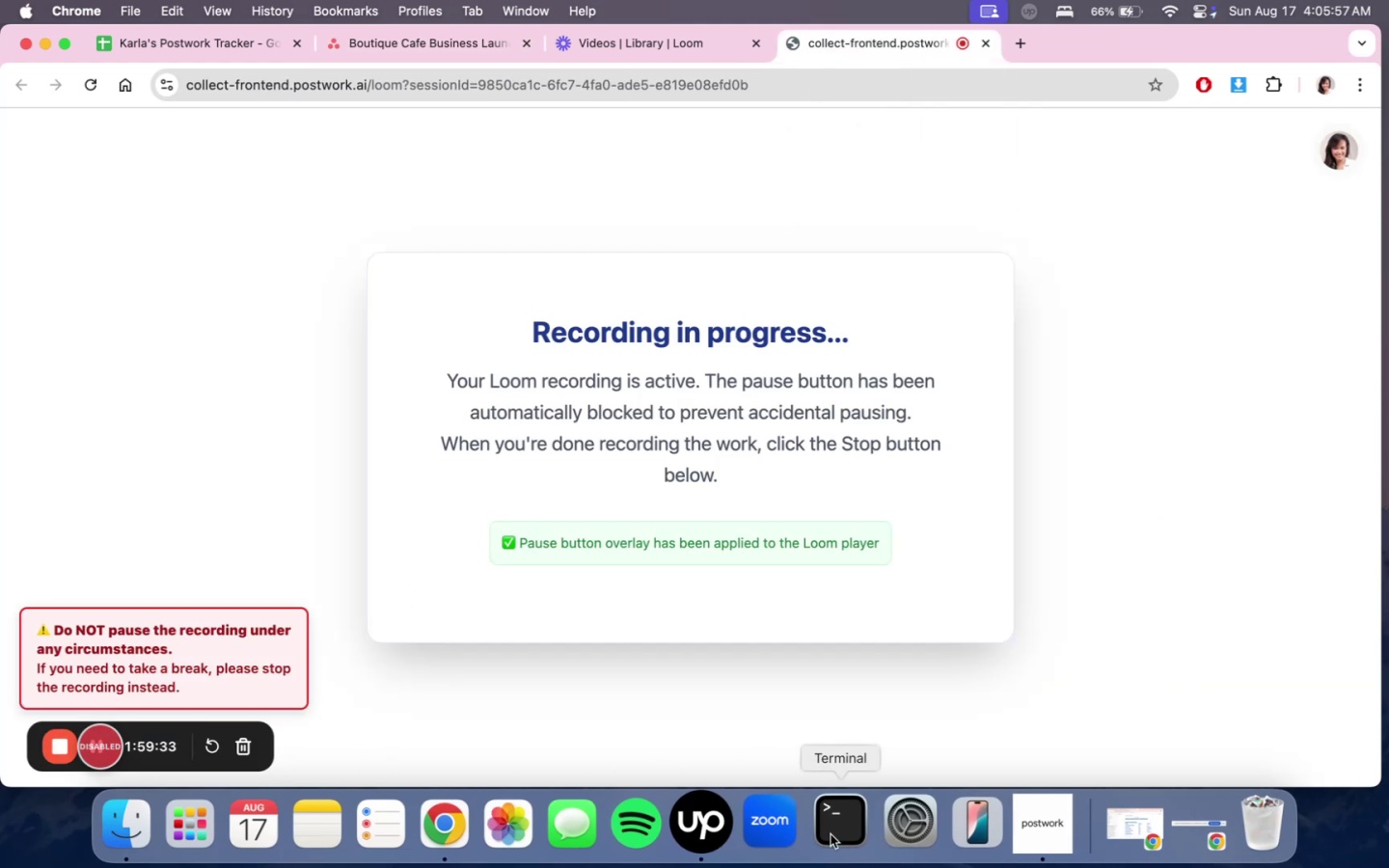 
left_click([1012, 821])
 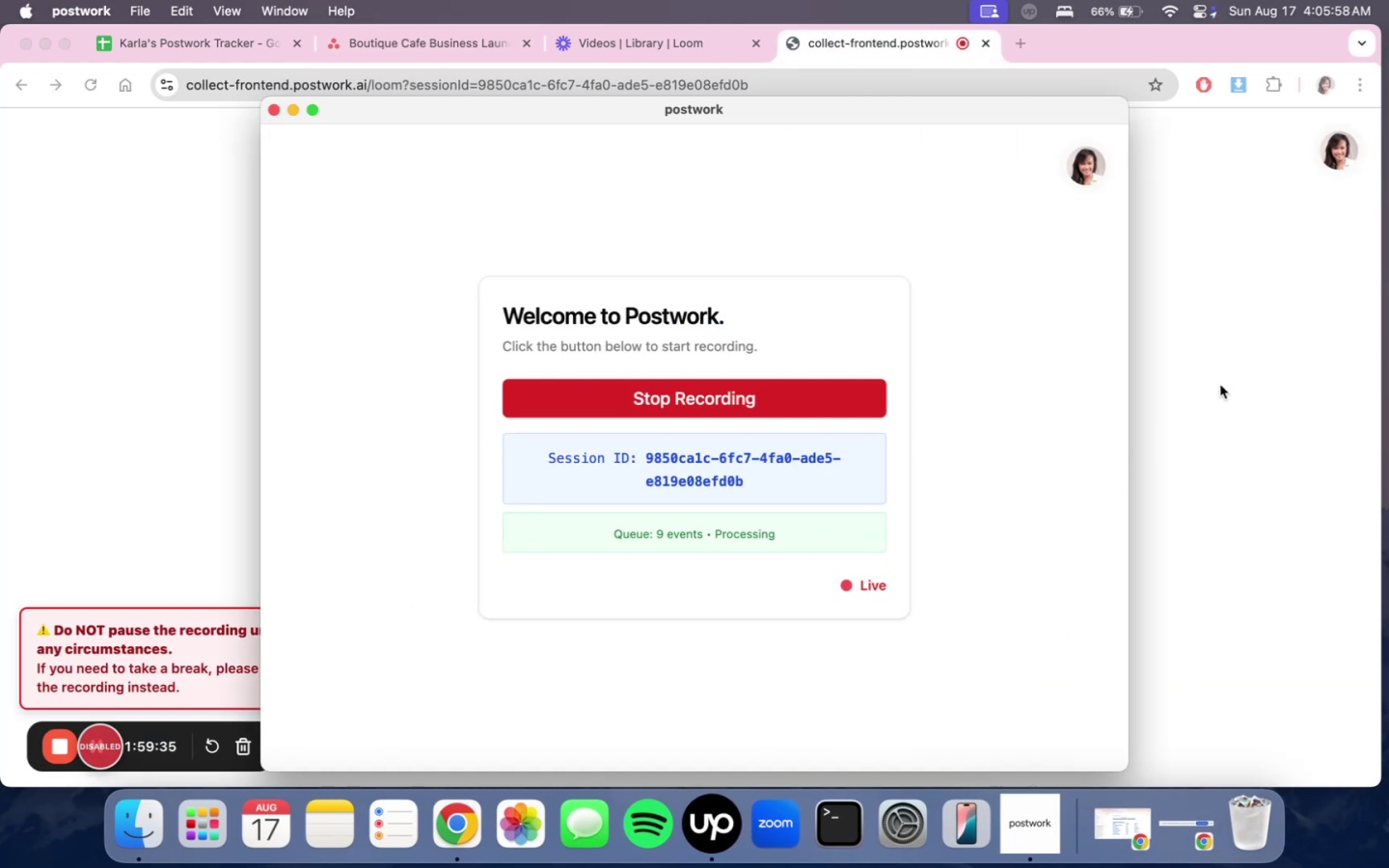 
double_click([1221, 384])
 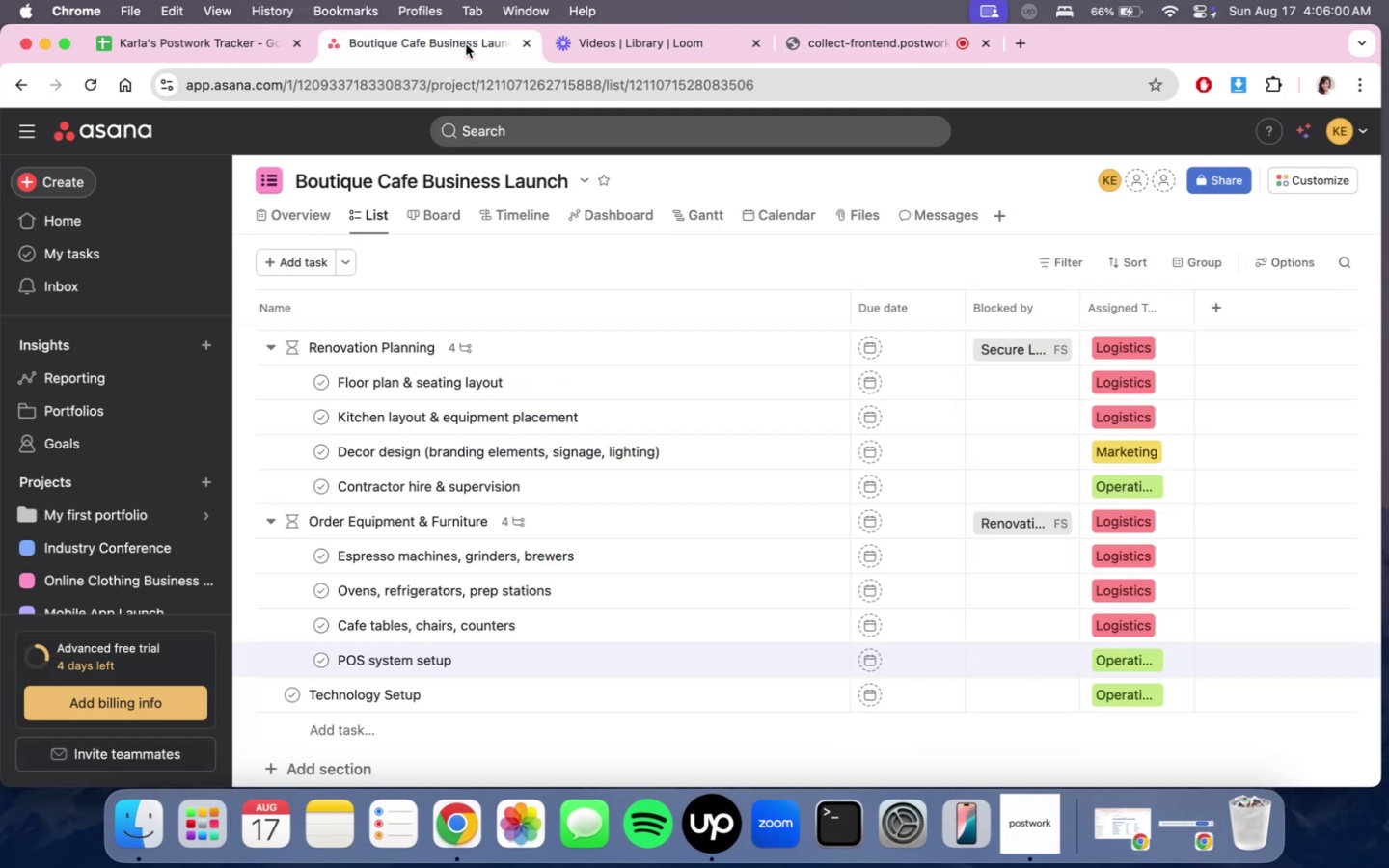 
scroll: coordinate [1050, 480], scroll_direction: down, amount: 1.0
 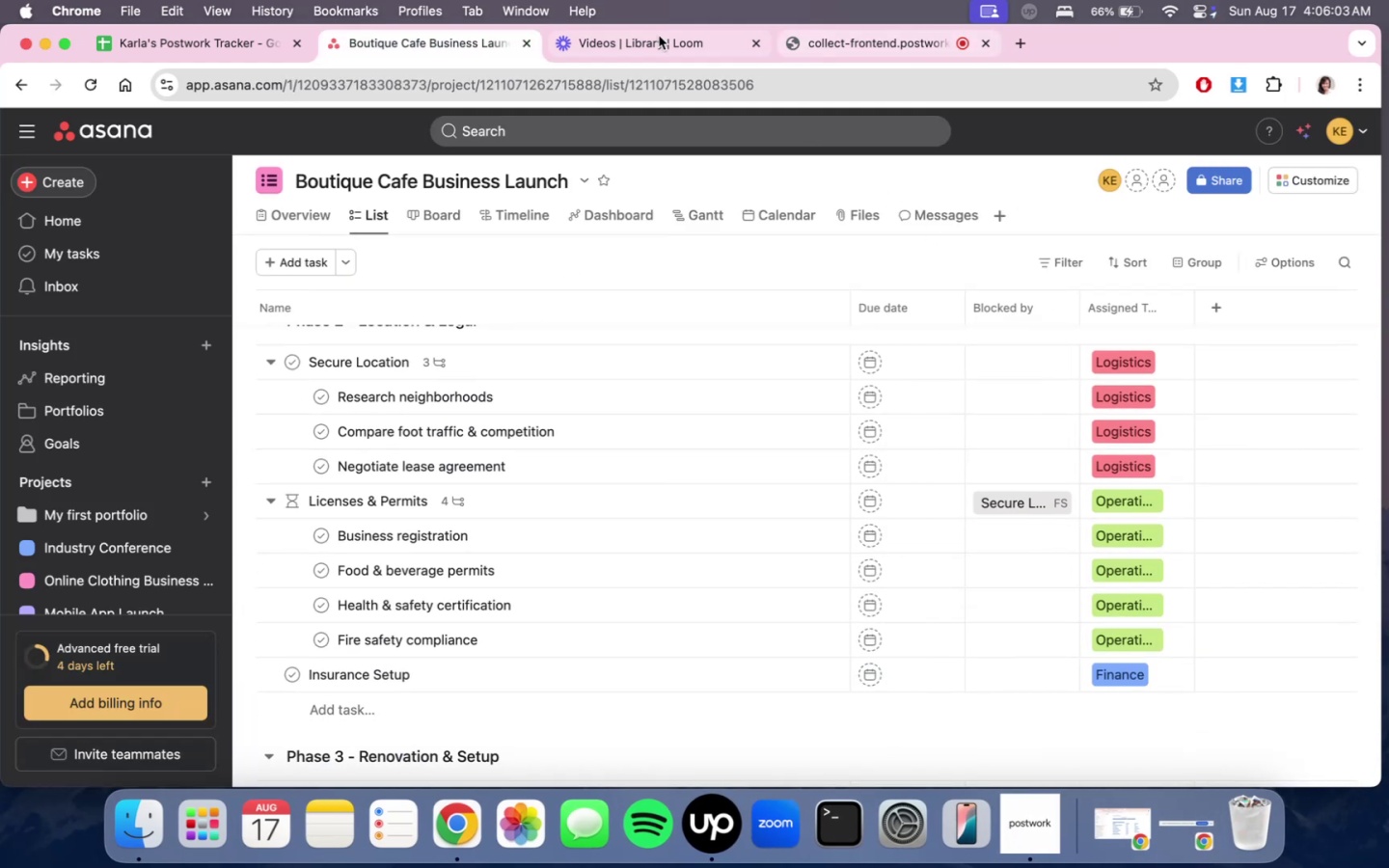 
double_click([825, 36])
 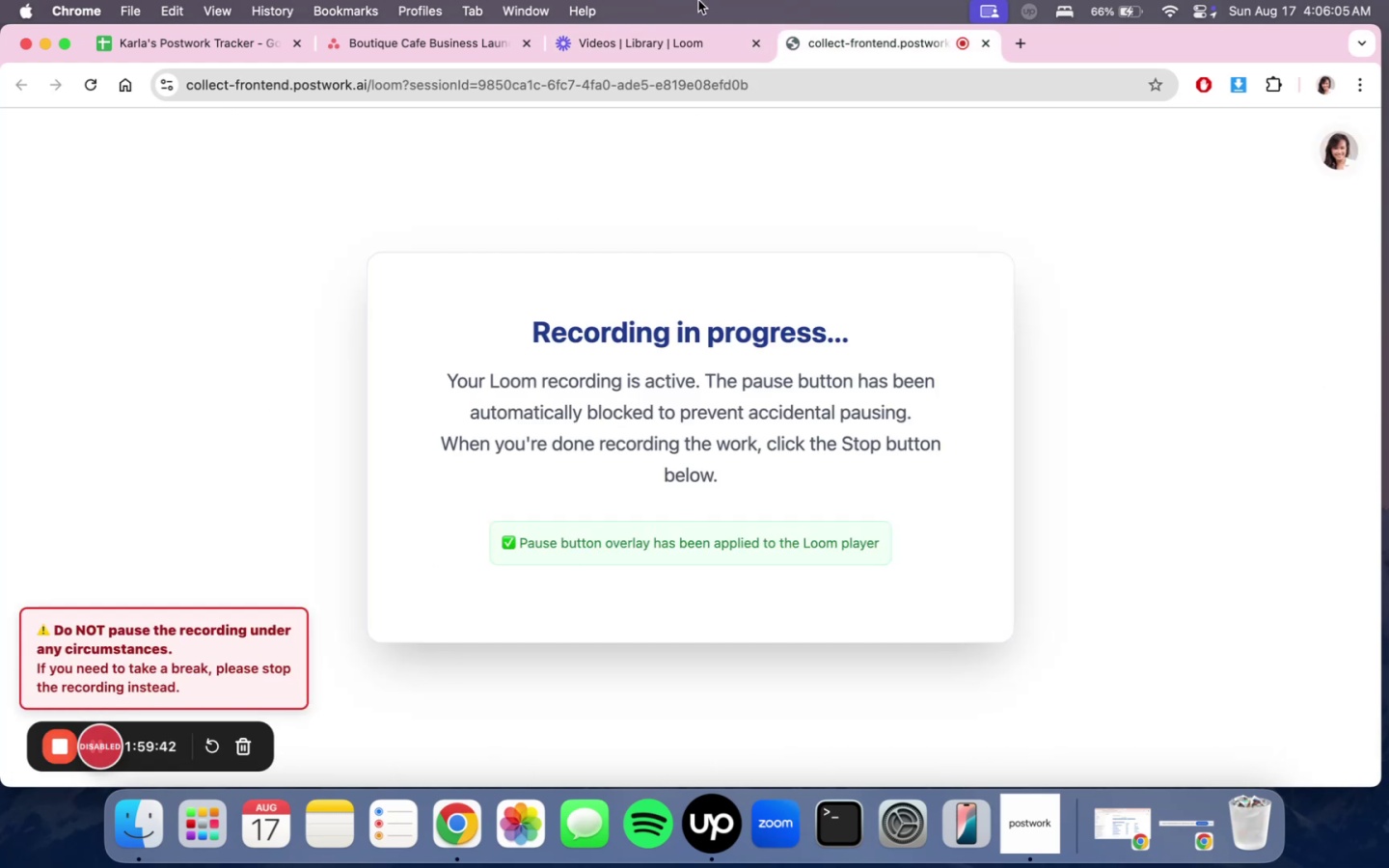 
left_click([463, 45])
 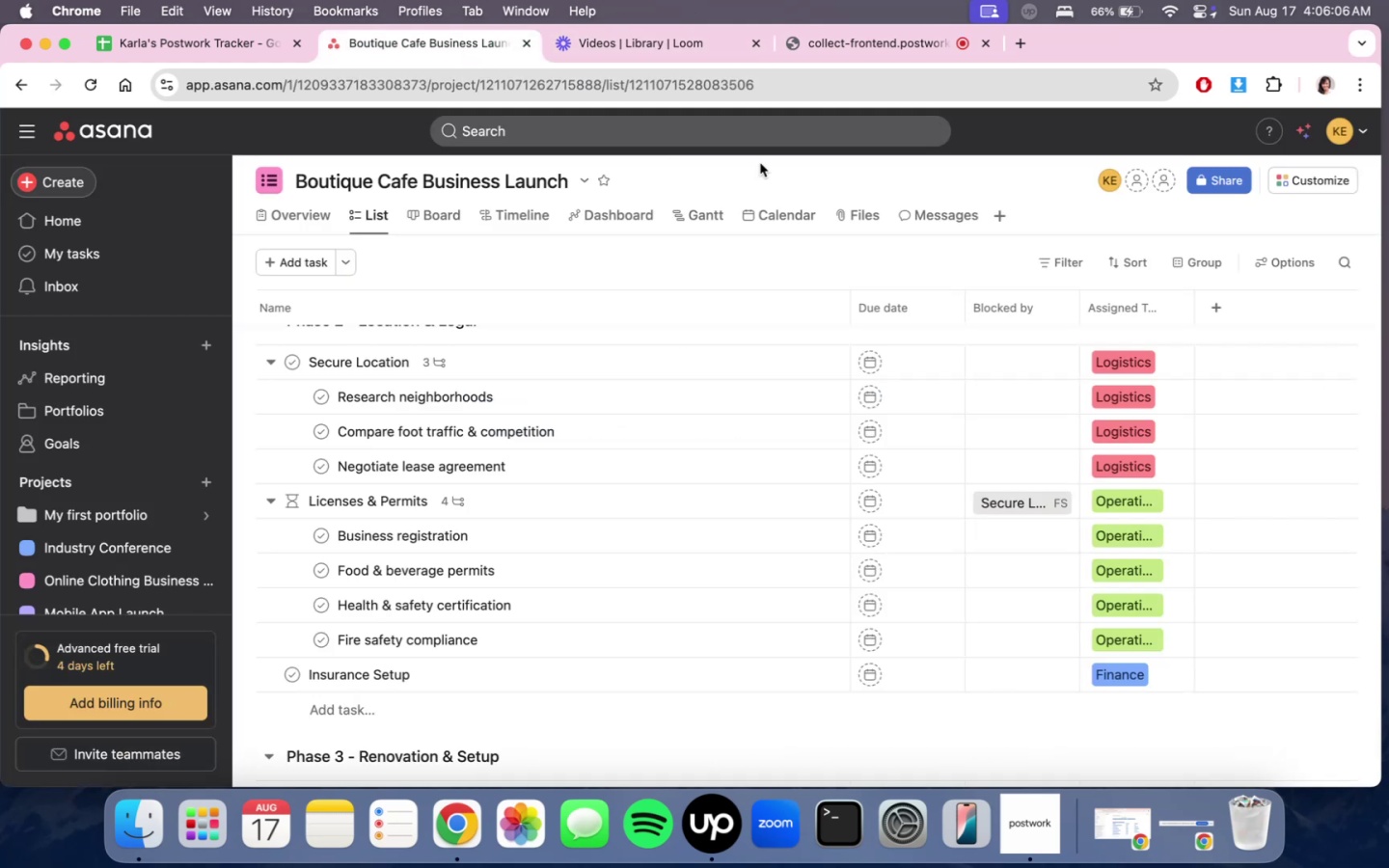 
scroll: coordinate [576, 719], scroll_direction: down, amount: 12.0
 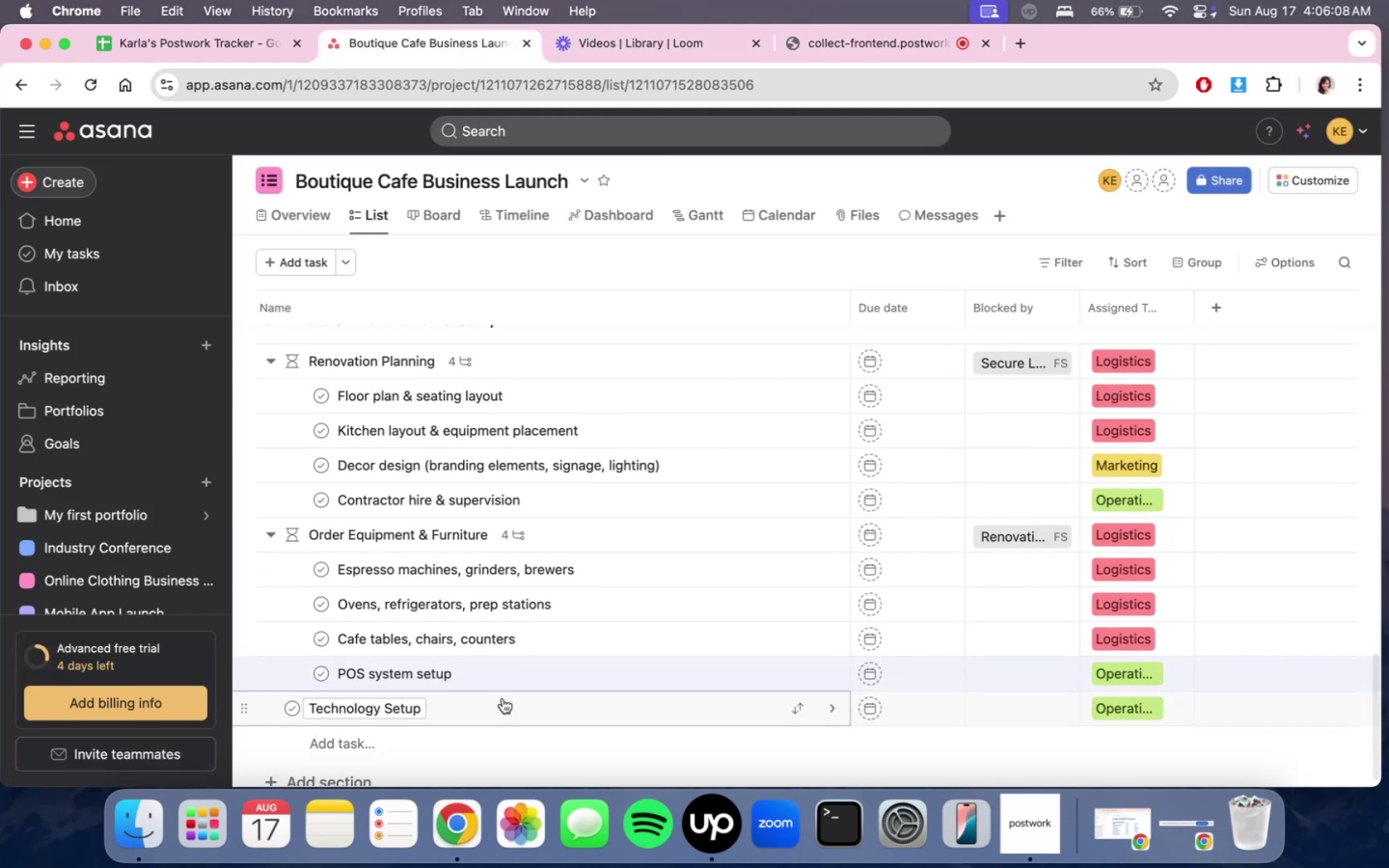 